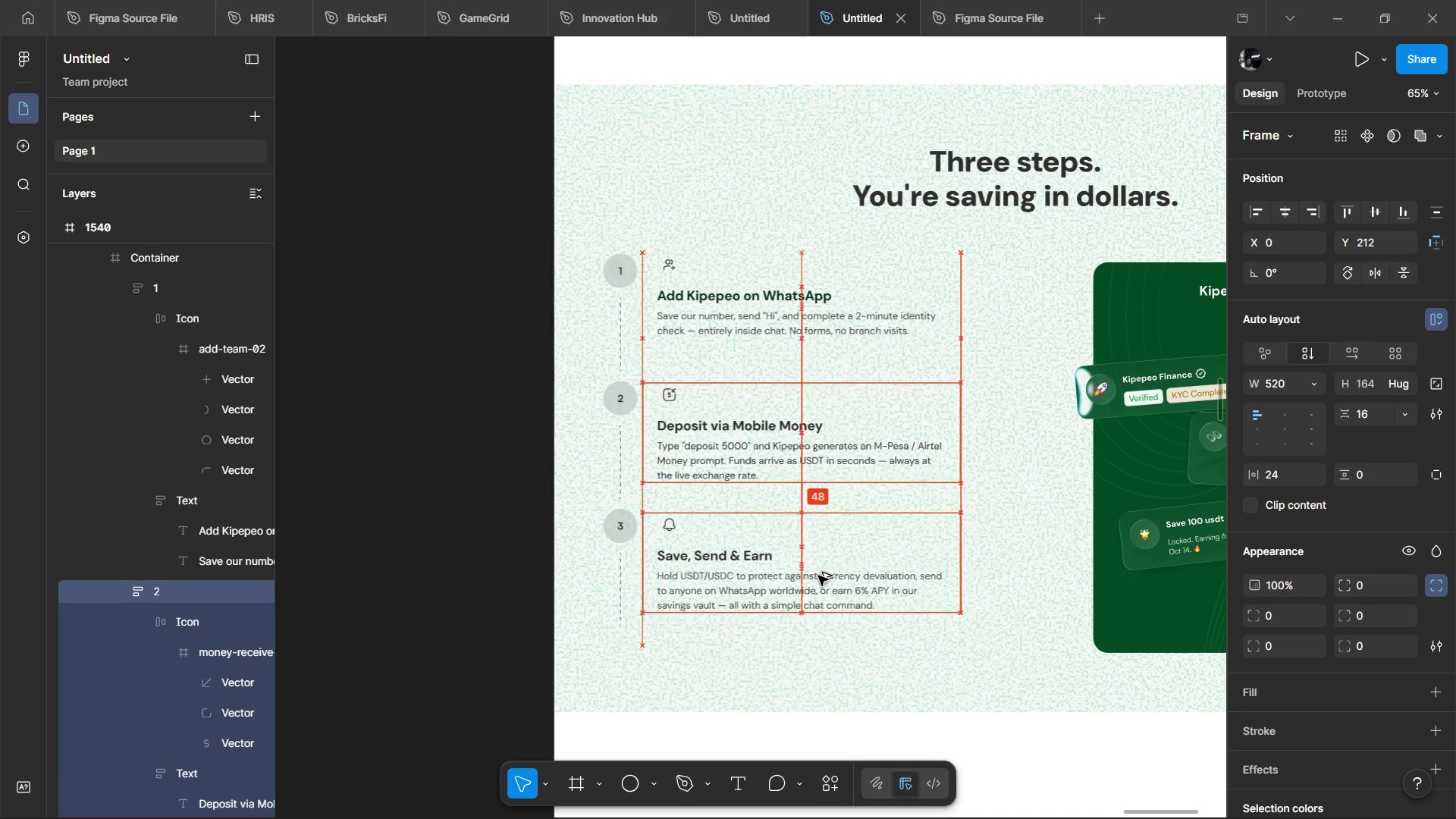 
key(Alt+Shift+ArrowUp)
 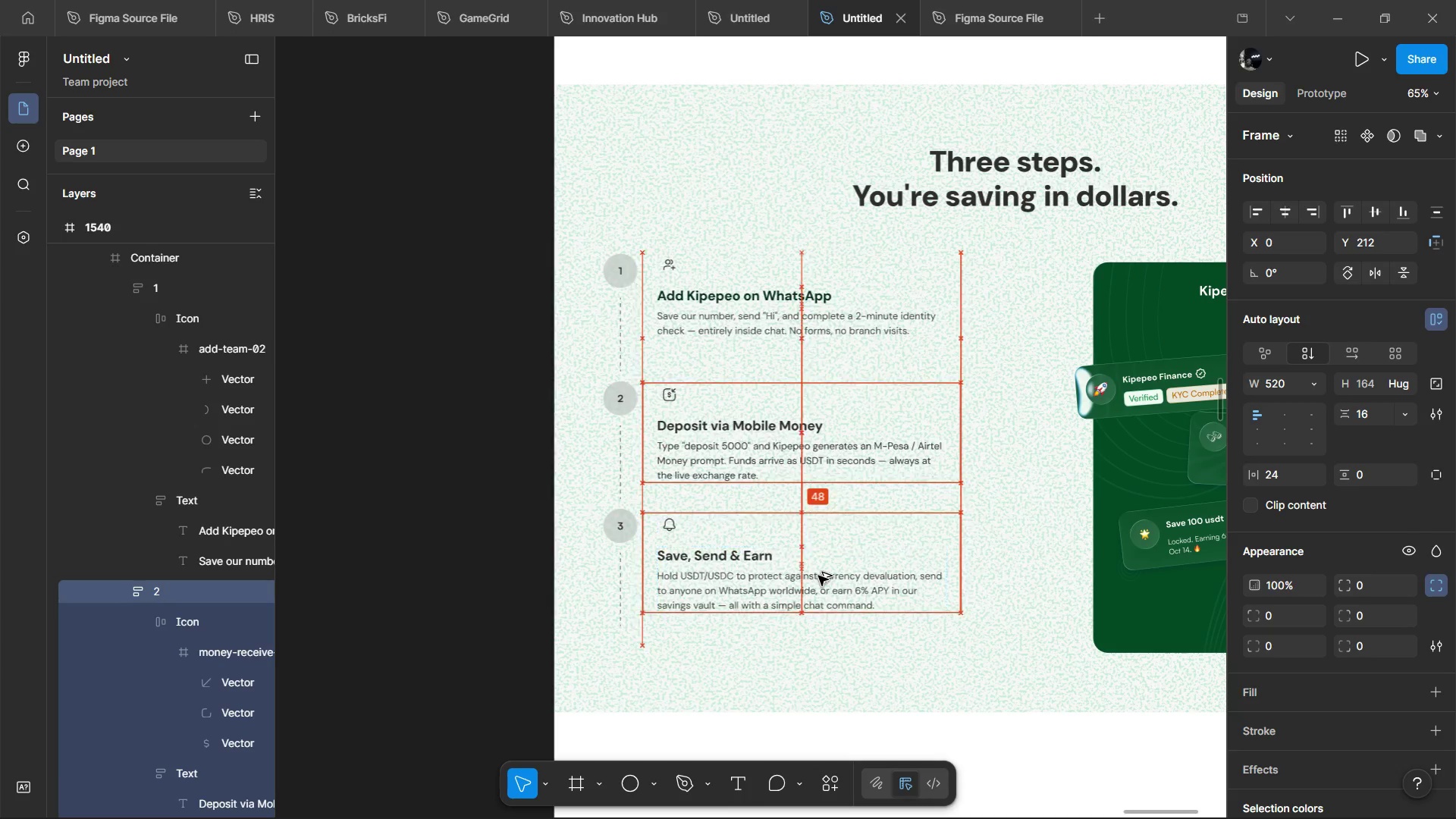 
key(Alt+Shift+ArrowDown)
 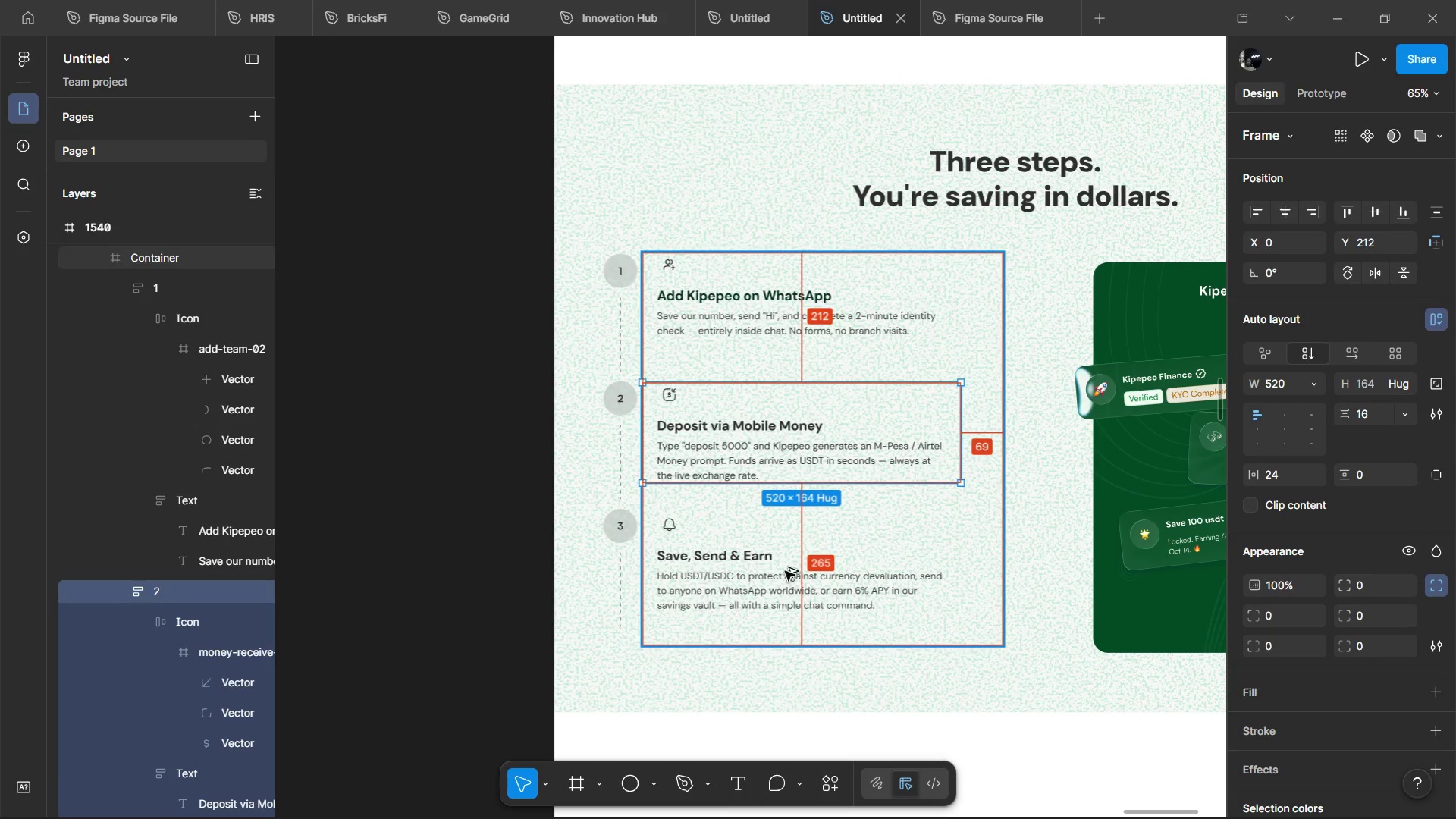 
key(Alt+Shift+ArrowUp)
 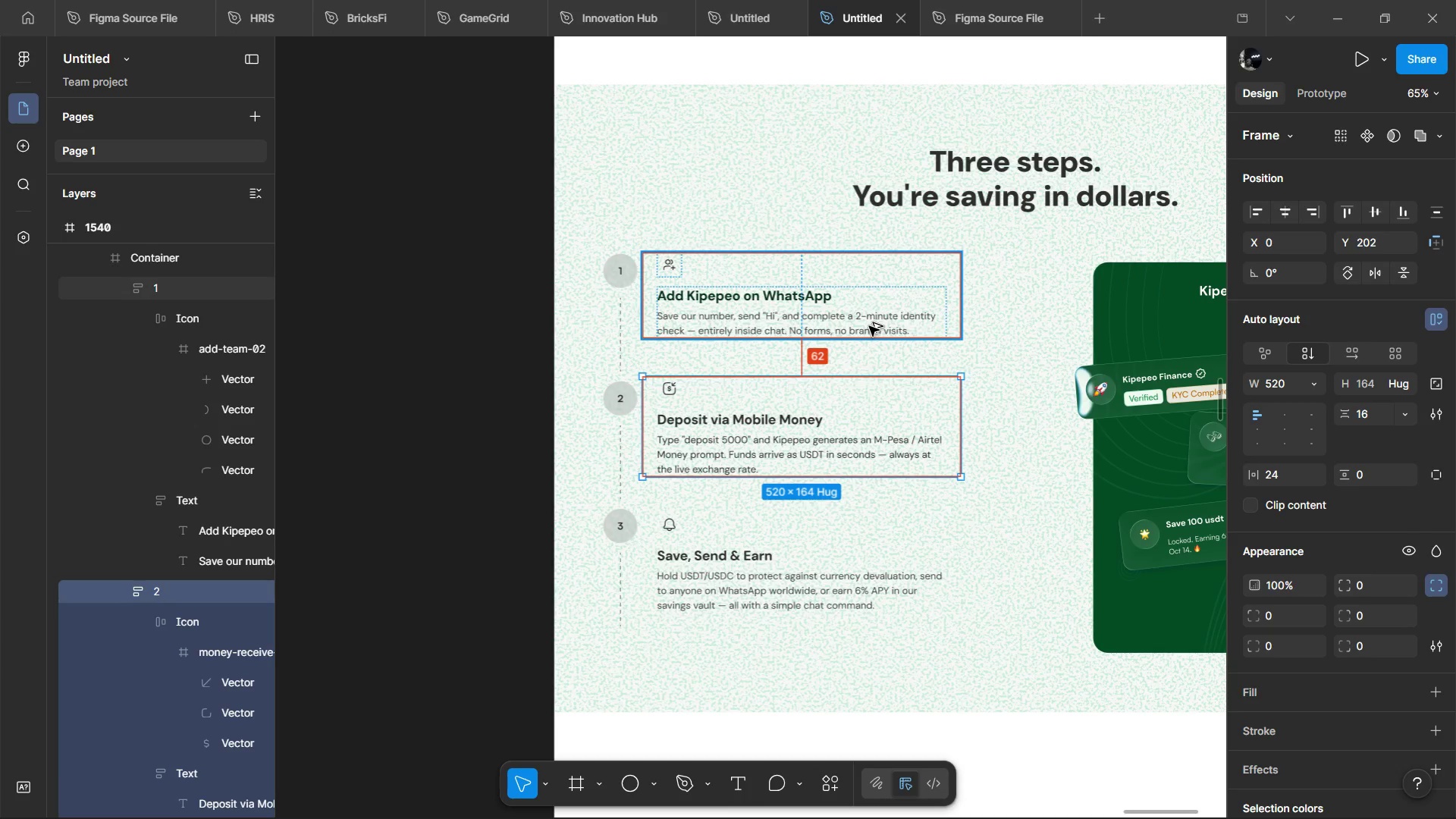 
key(Alt+ArrowUp)
 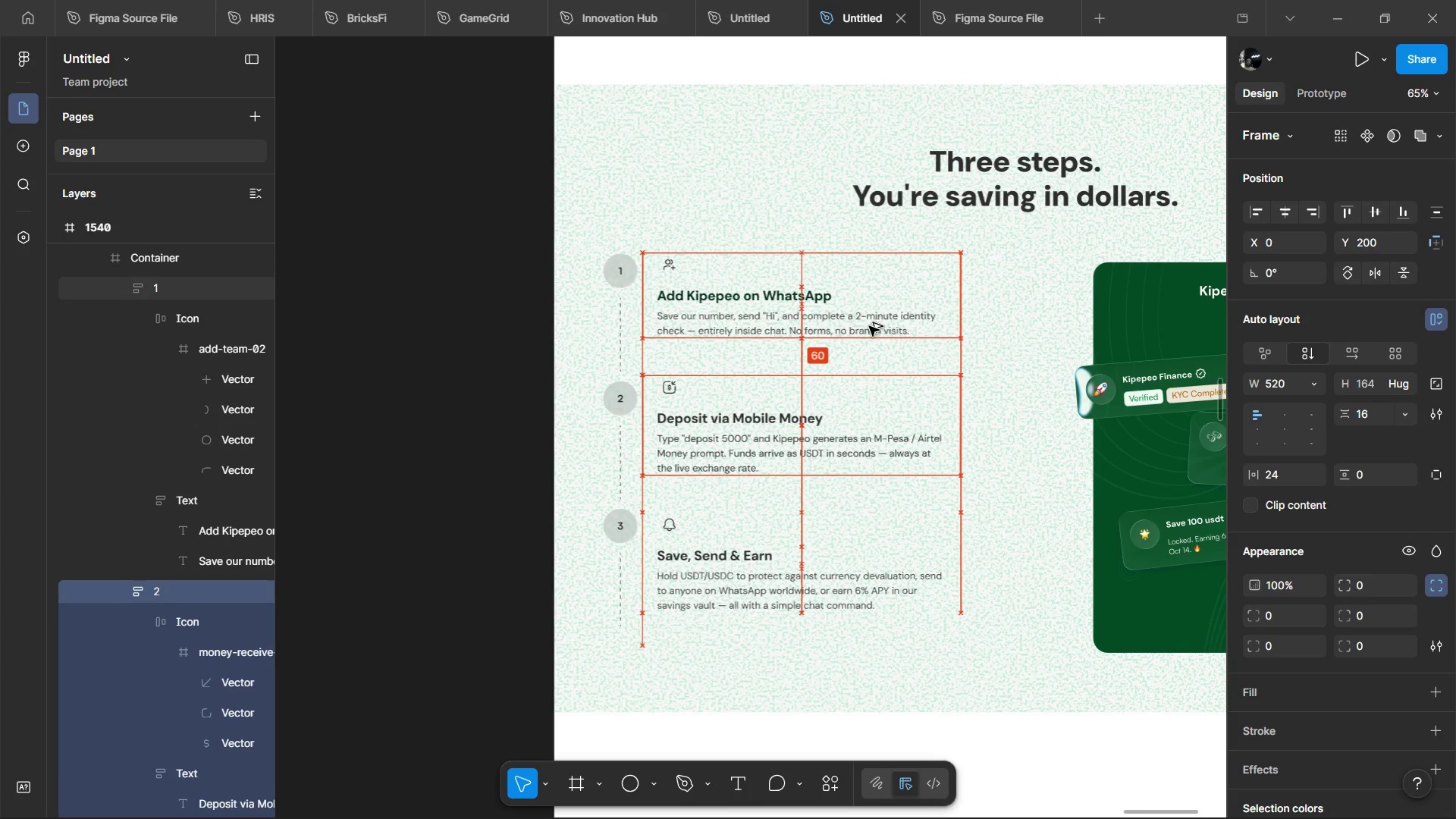 
key(Alt+ArrowUp)
 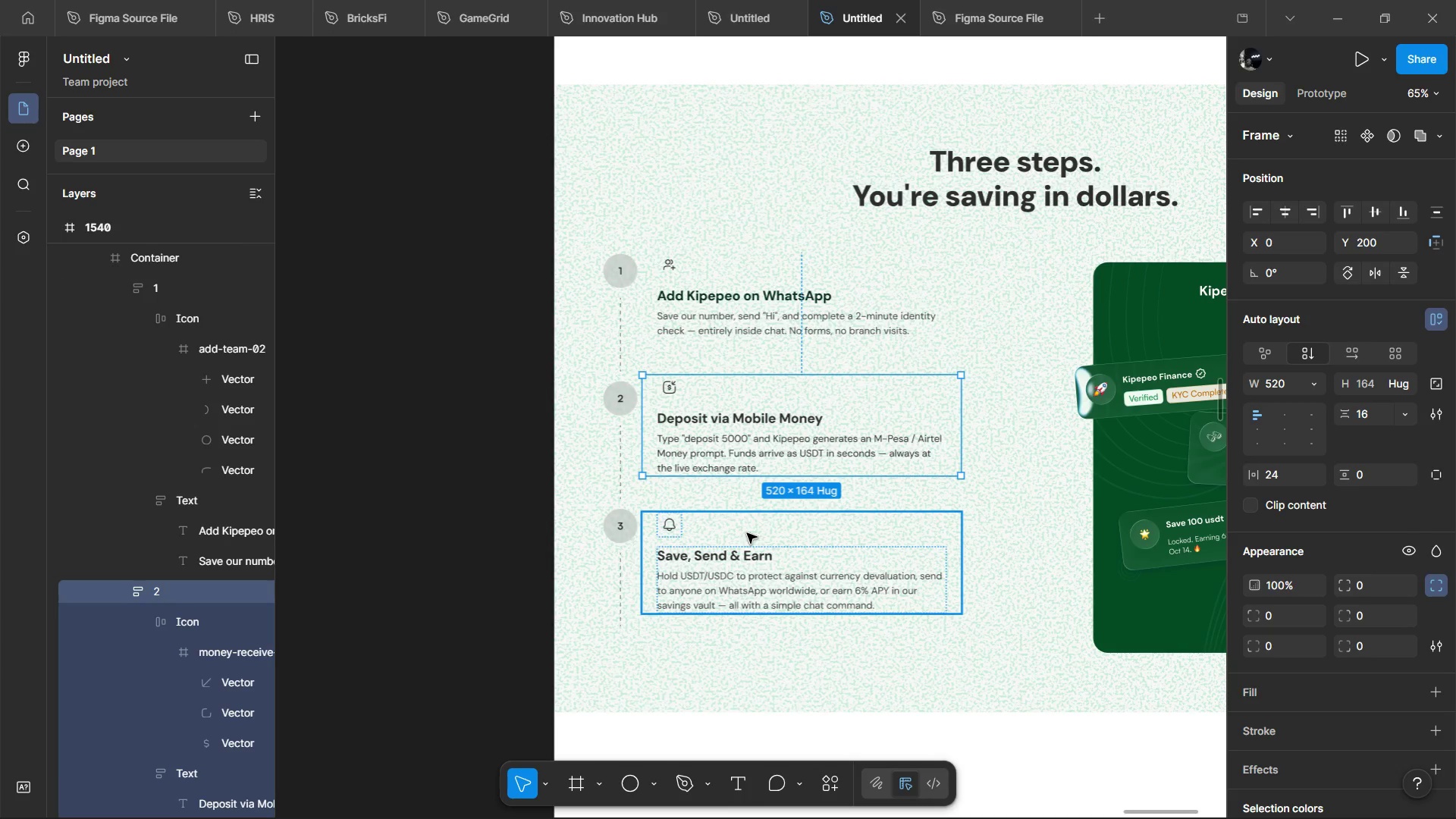 
hold_key(key=AltLeft, duration=0.67)
 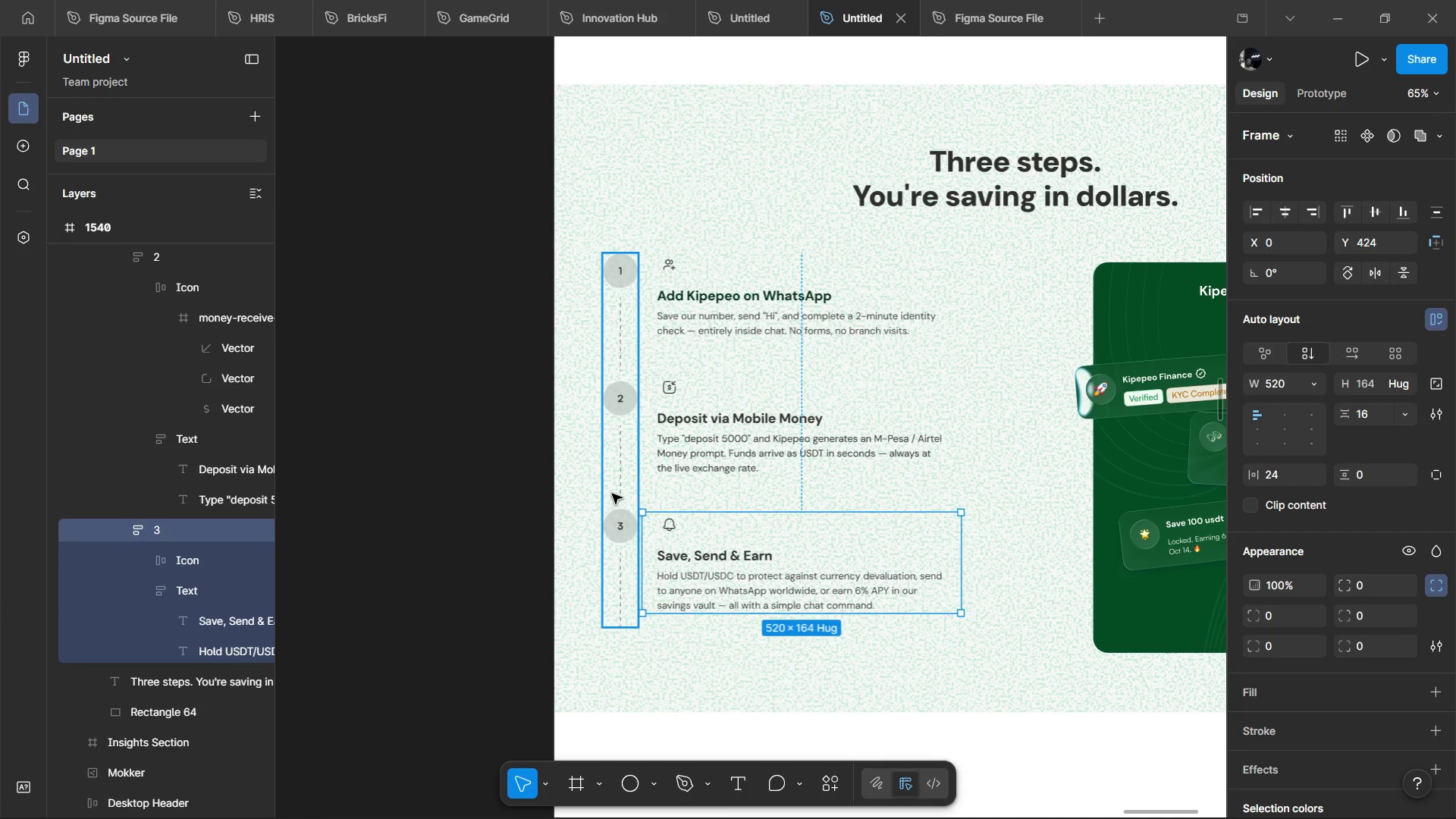 
hold_key(key=ControlLeft, duration=0.62)
left_click([617, 471])
 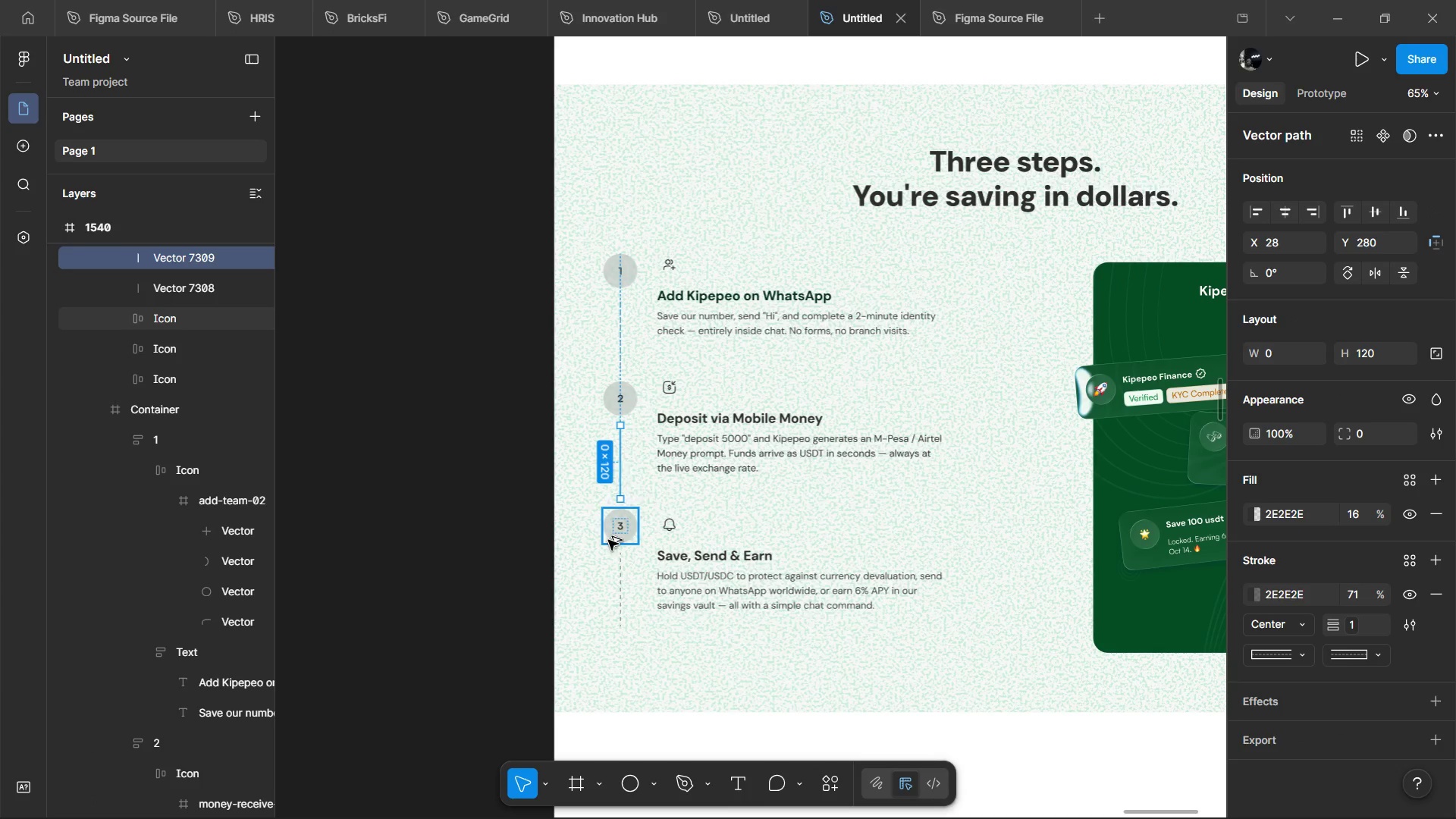 
hold_key(key=AltLeft, duration=1.25)
 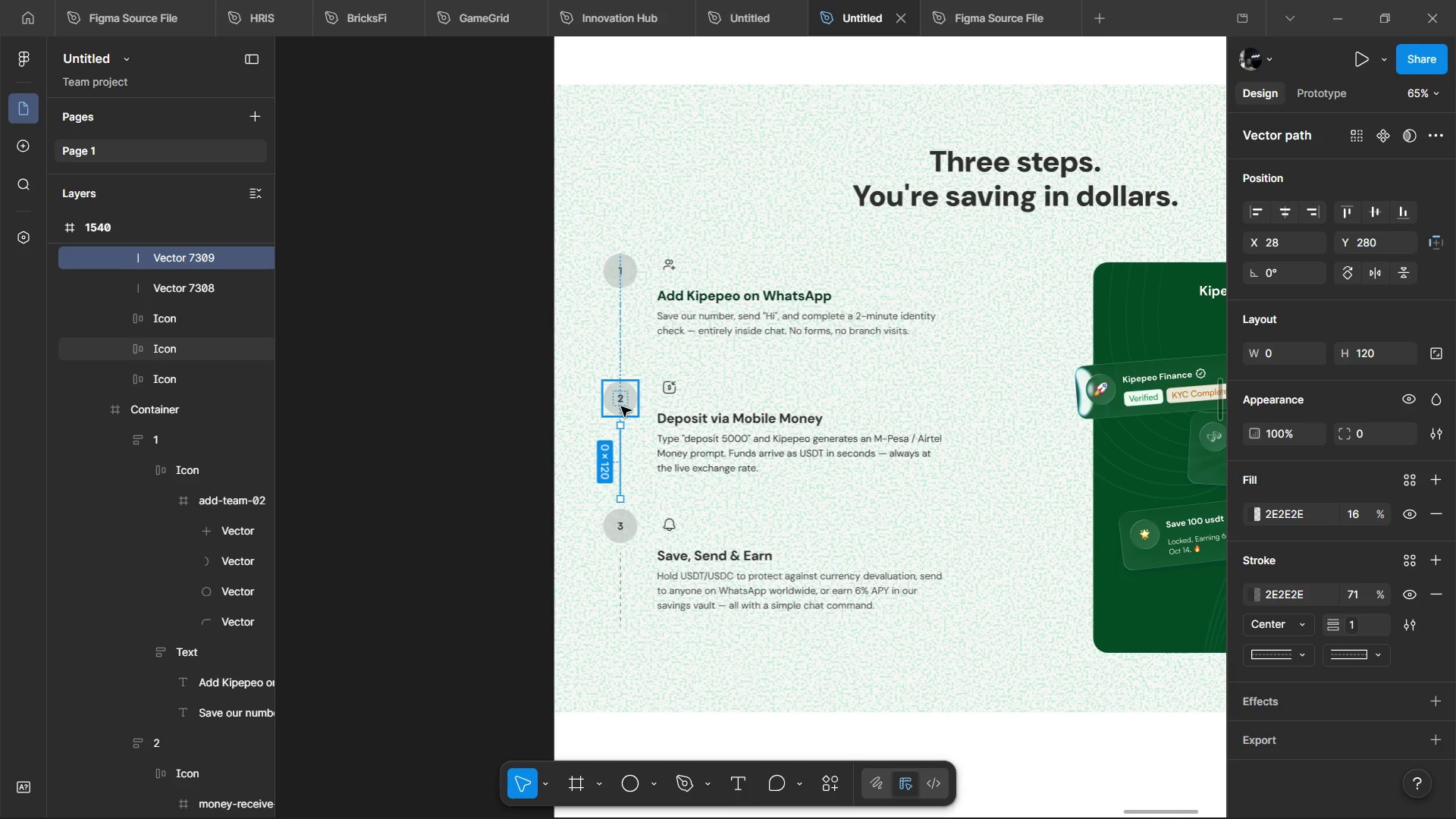 
left_click([621, 406])
 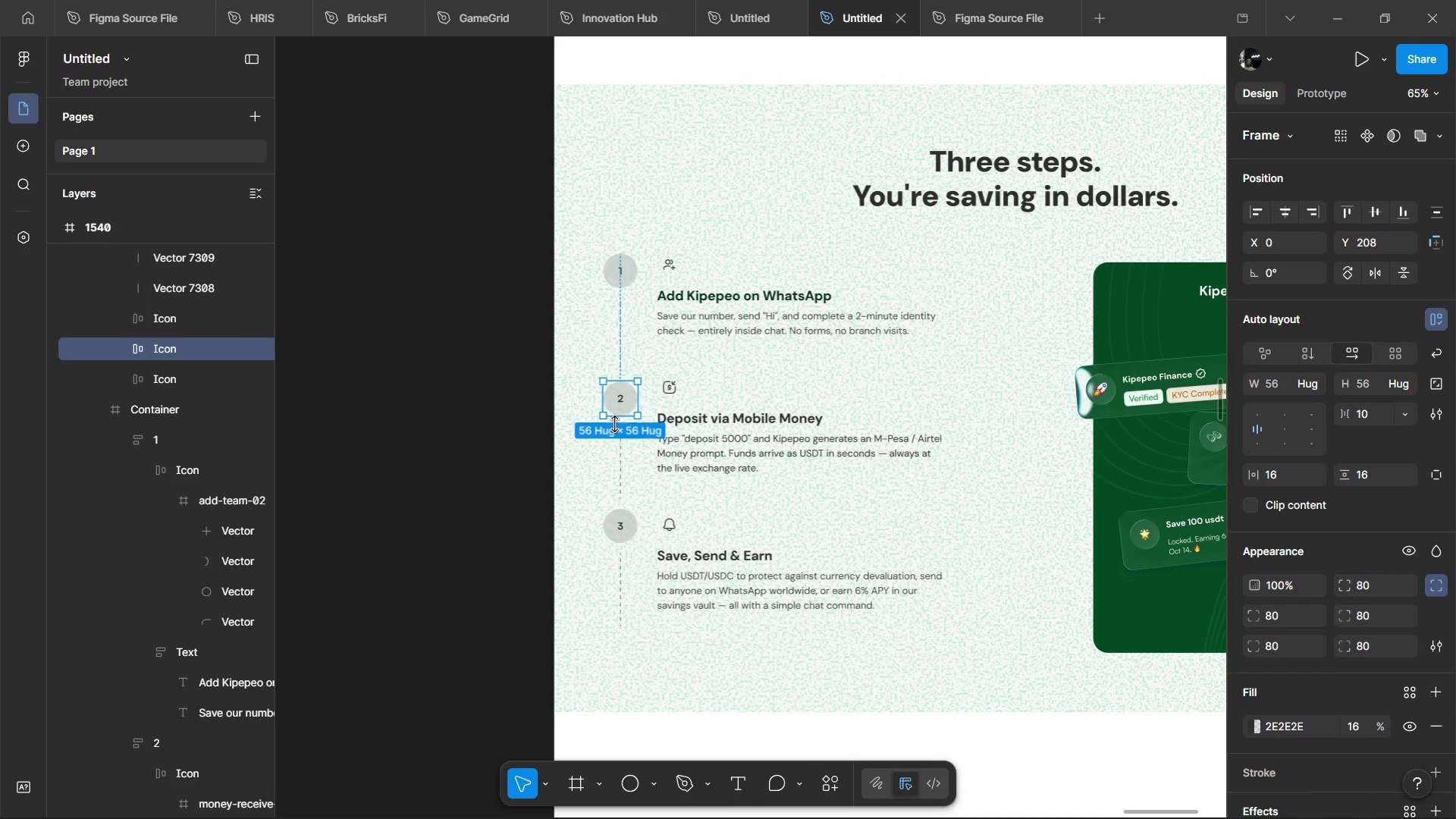 
hold_key(key=ShiftLeft, duration=1.97)
hold_key(key=ControlLeft, duration=1.03)
left_click([618, 463])
 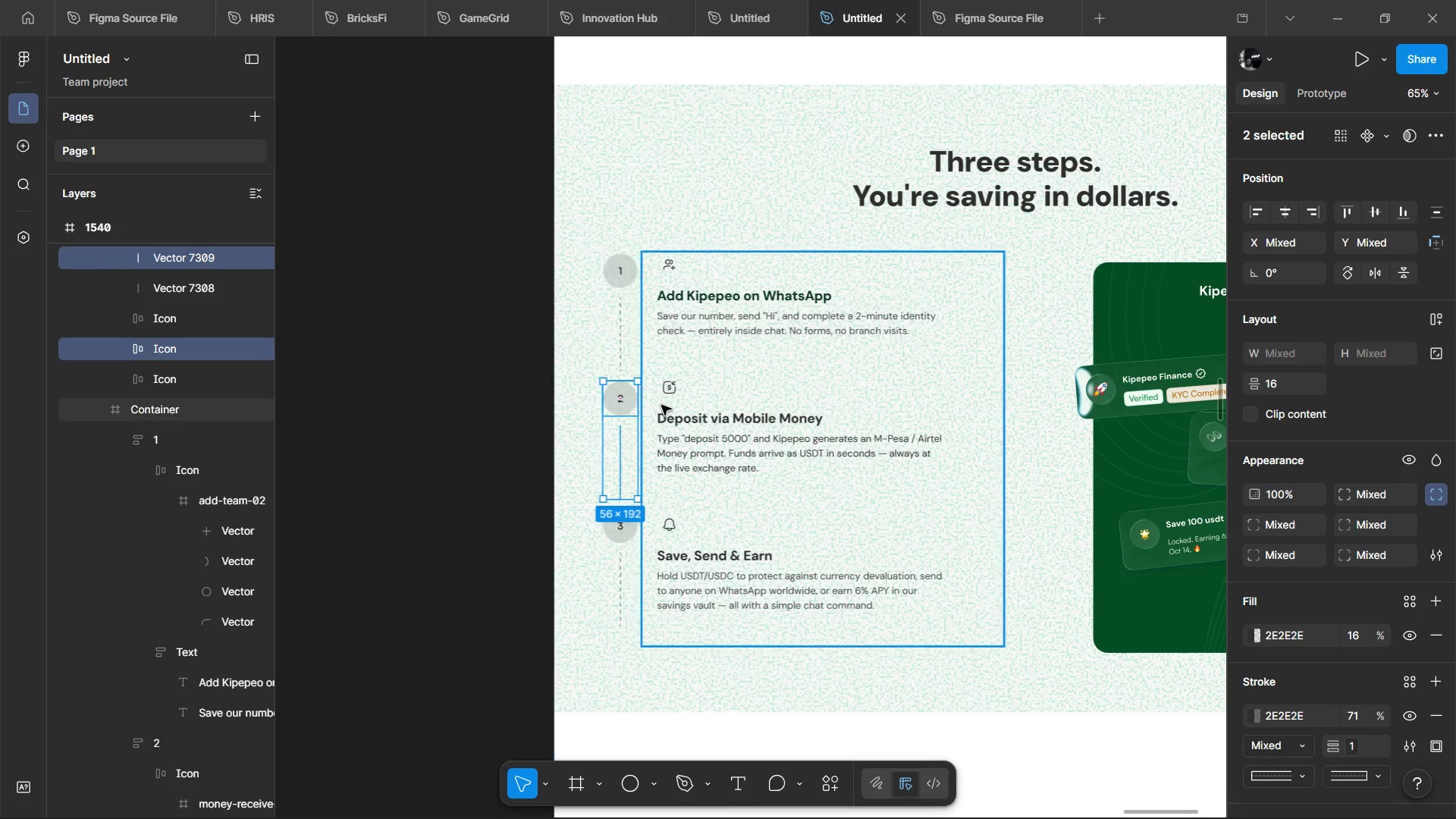 
key(Alt+Shift+ArrowUp)
 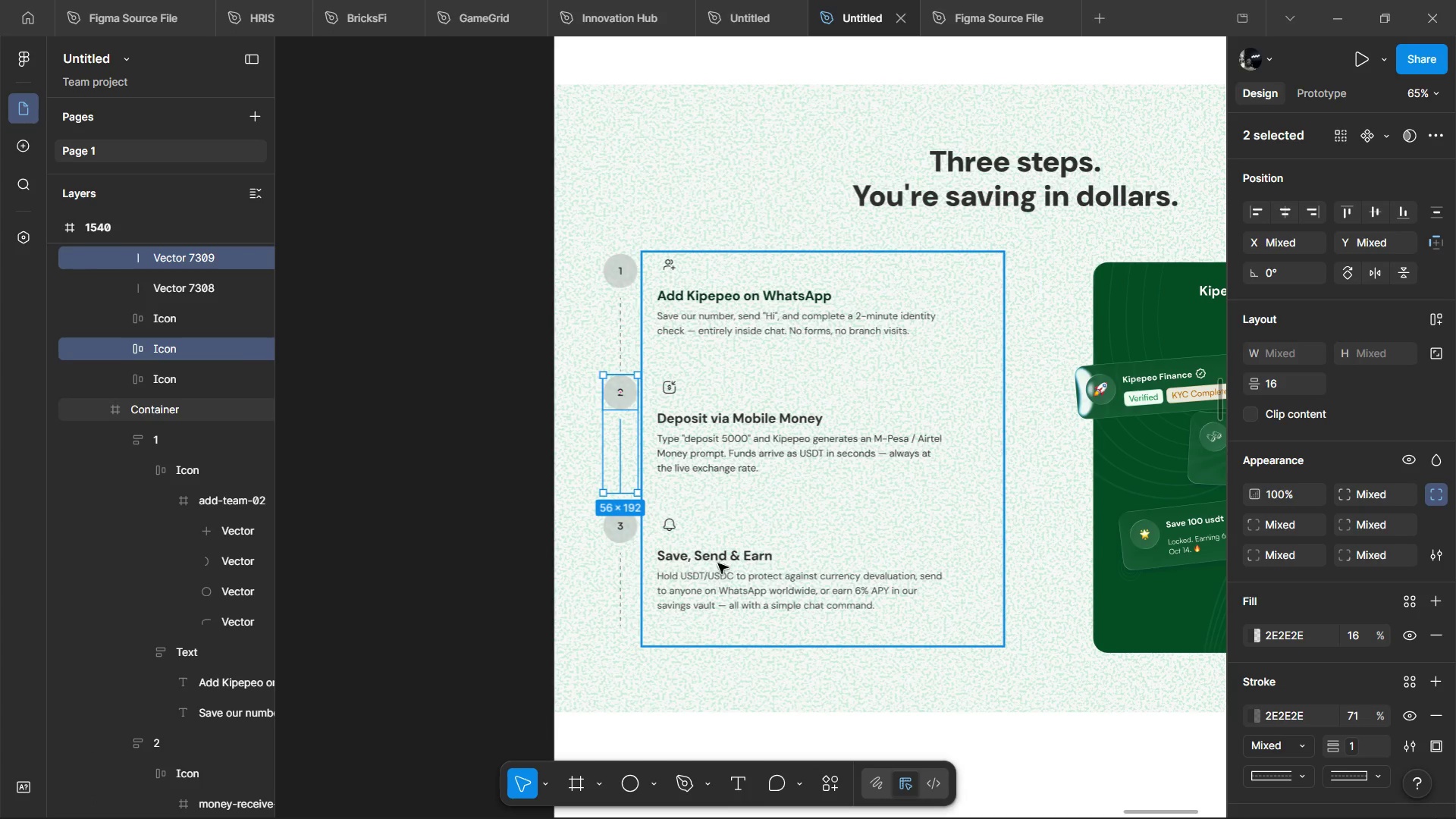 
left_click([624, 533])
 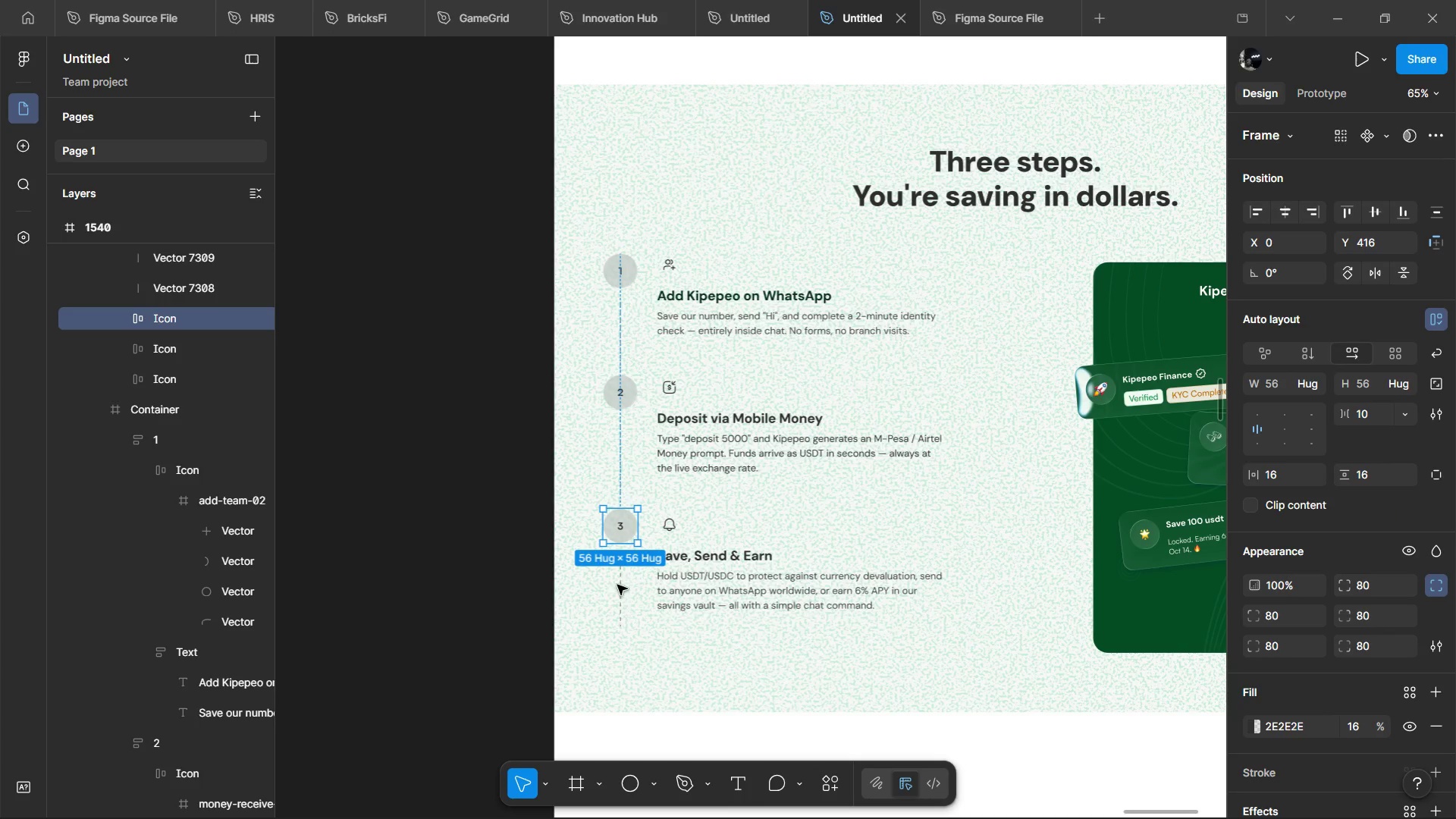 
hold_key(key=ShiftLeft, duration=0.92)
left_click([617, 604])
 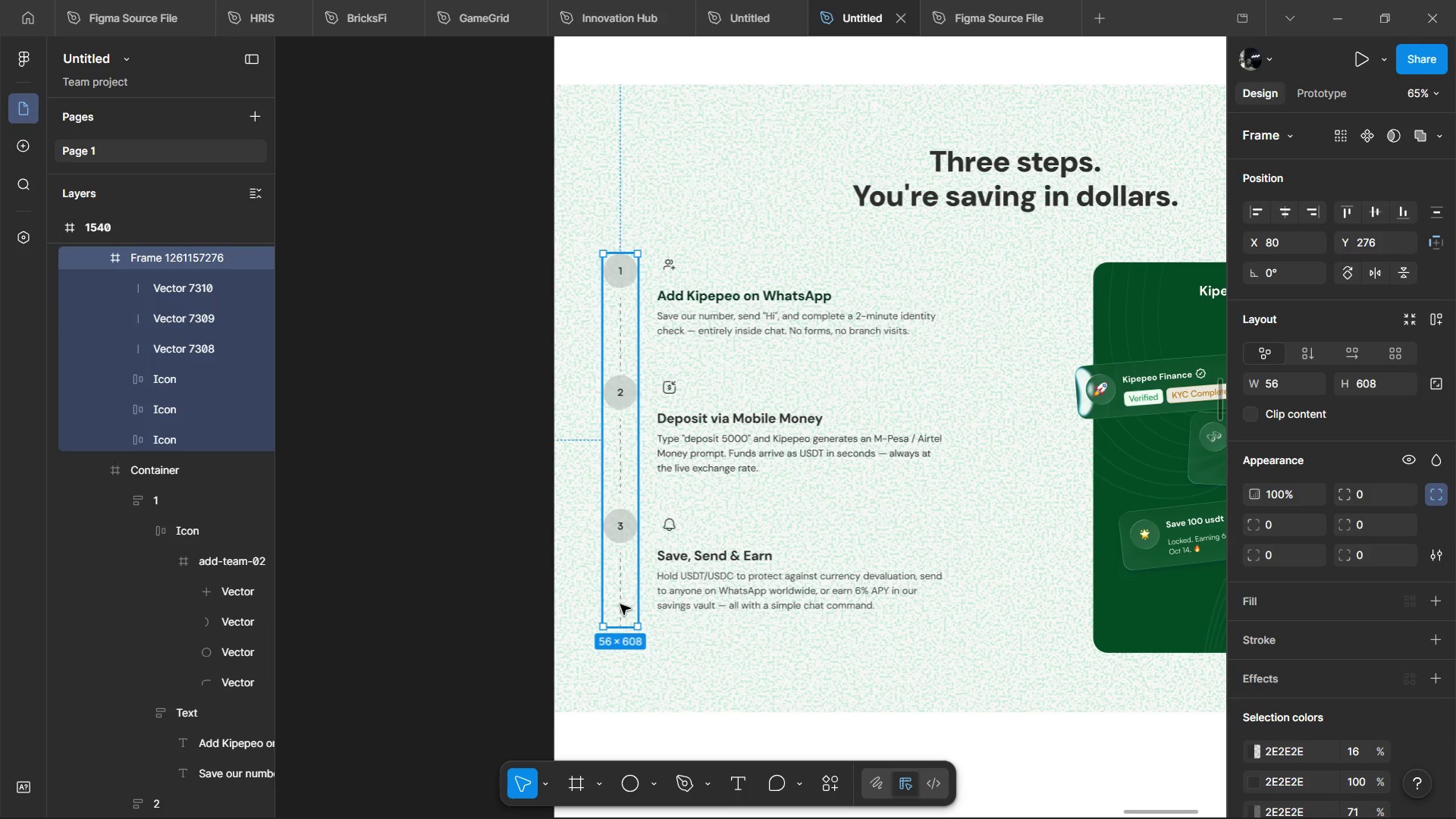 
key(Control+Shift+ControlLeft)
 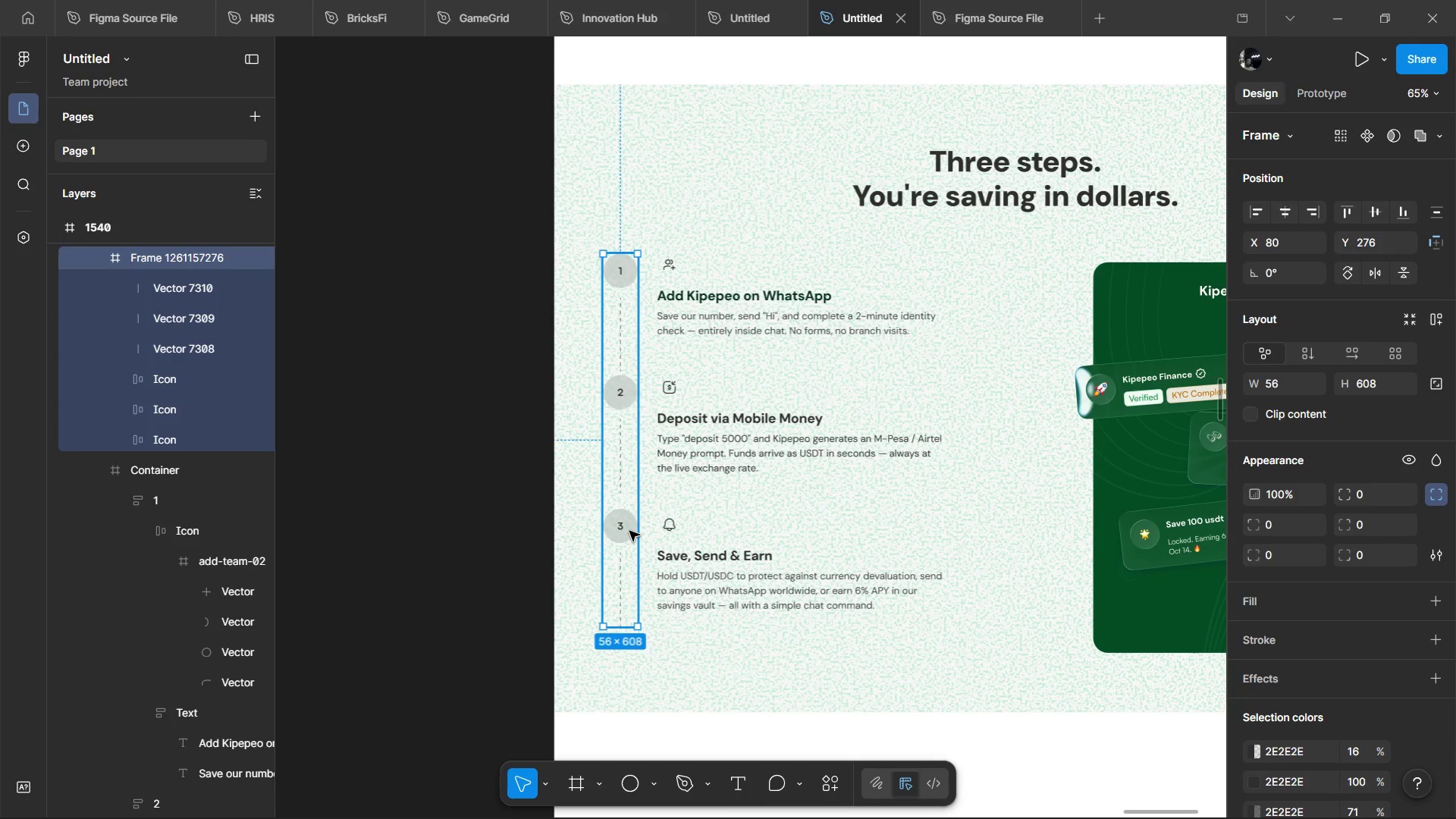 
hold_key(key=ControlLeft, duration=0.53)
left_click([629, 531])
 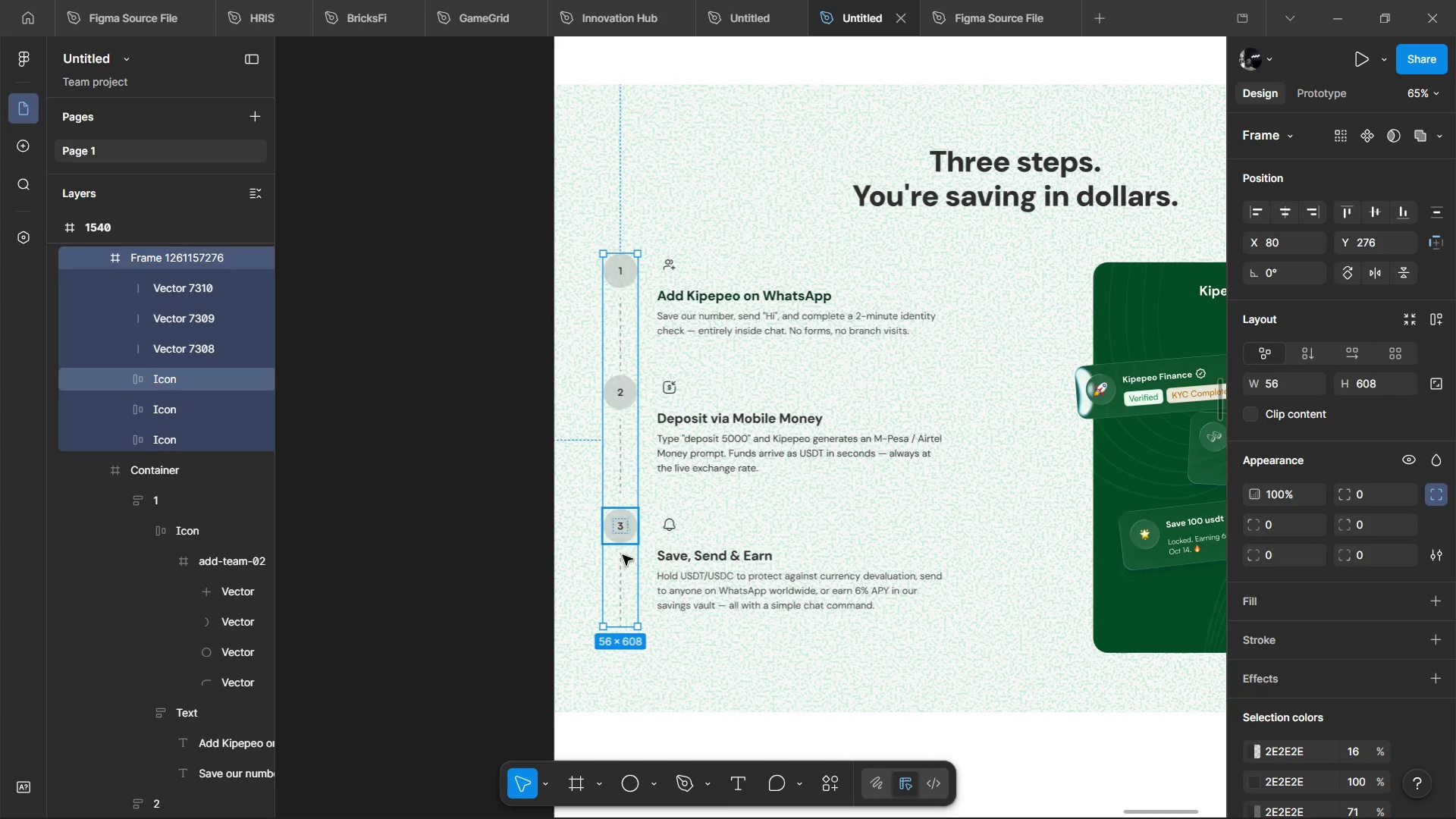 
hold_key(key=ControlLeft, duration=1.27)
 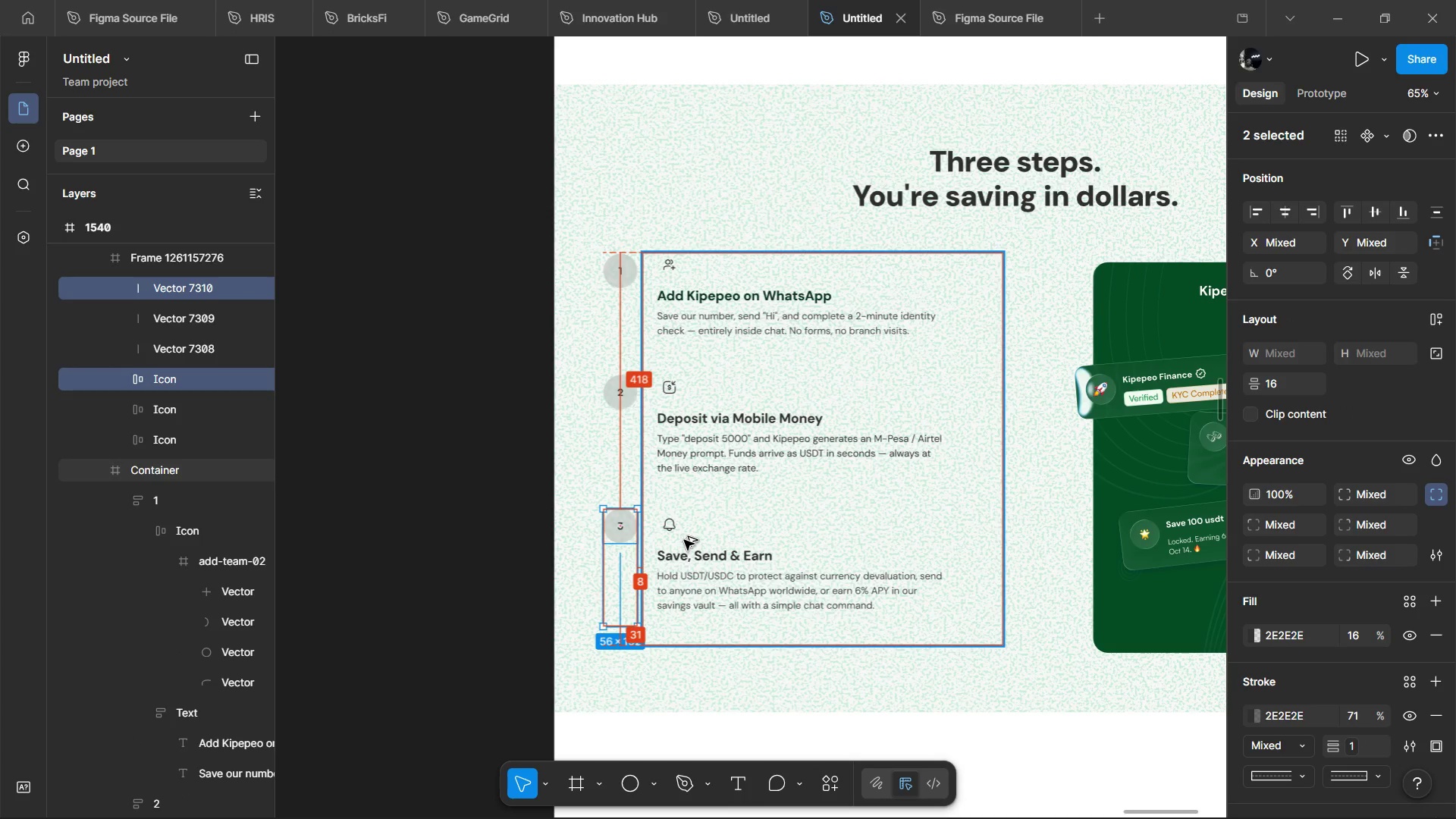 
hold_key(key=ShiftLeft, duration=1.12)
 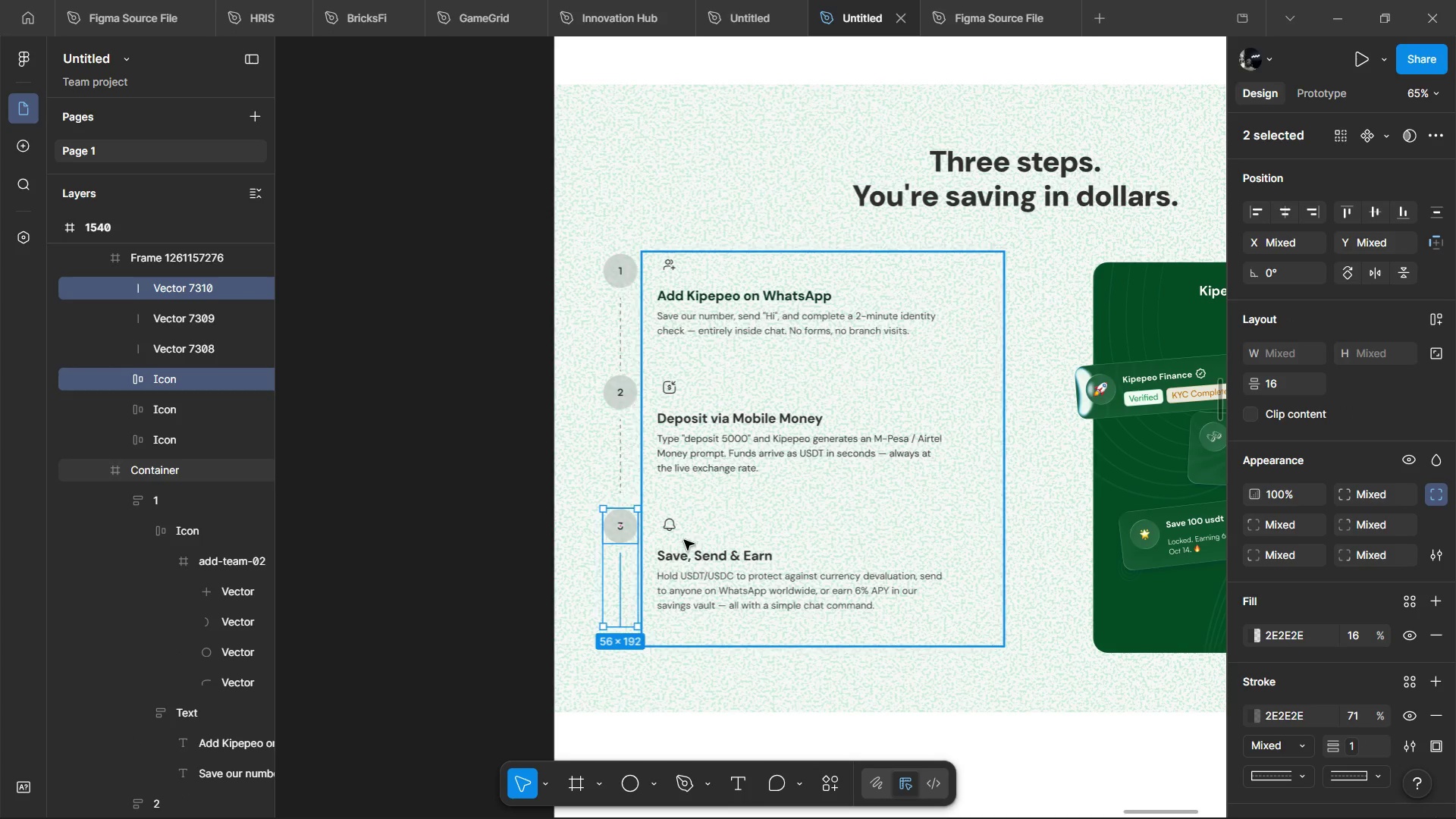 
key(Alt+ArrowUp)
 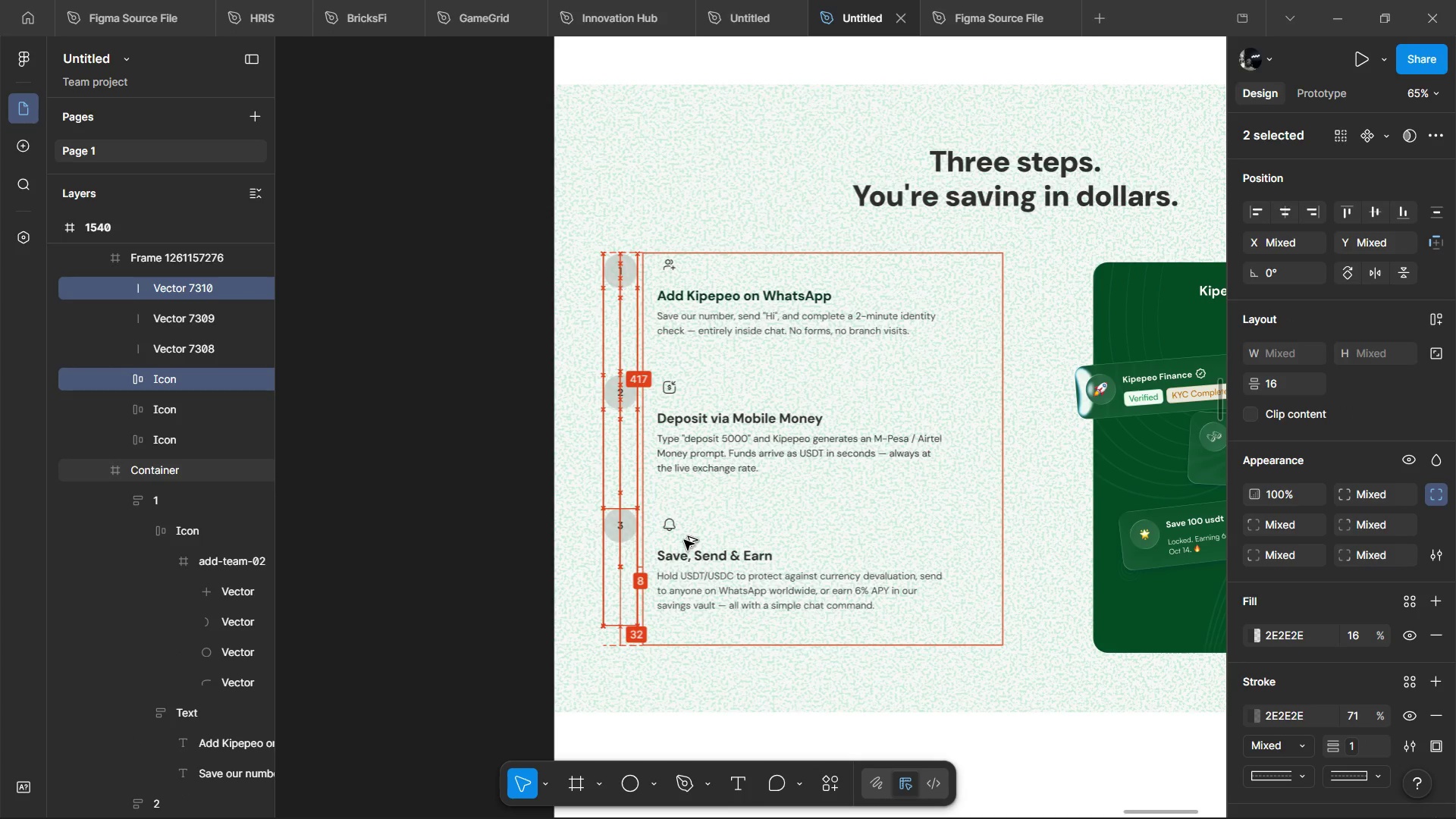 
key(Alt+ArrowUp)
 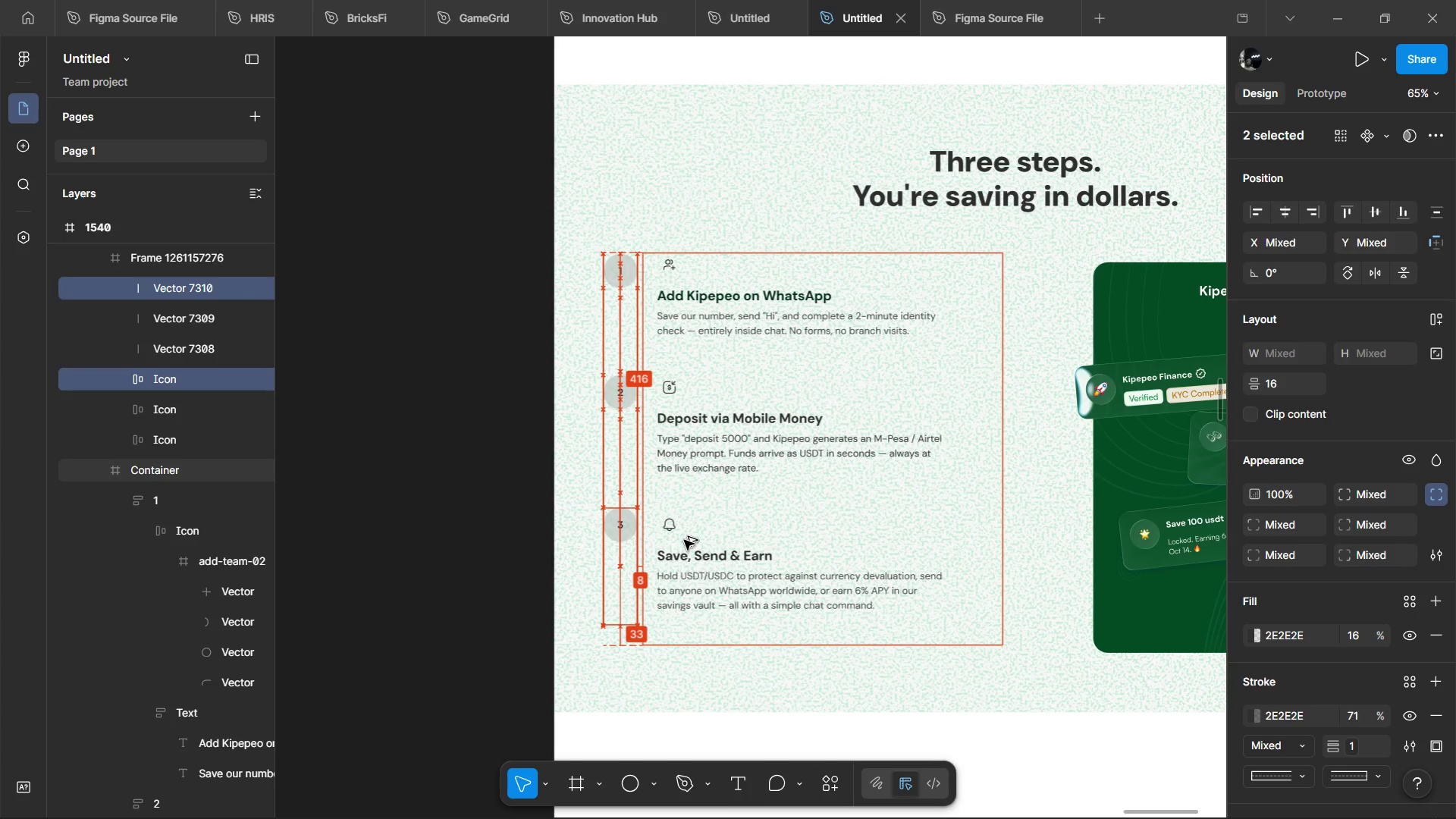 
key(Alt+ArrowUp)
 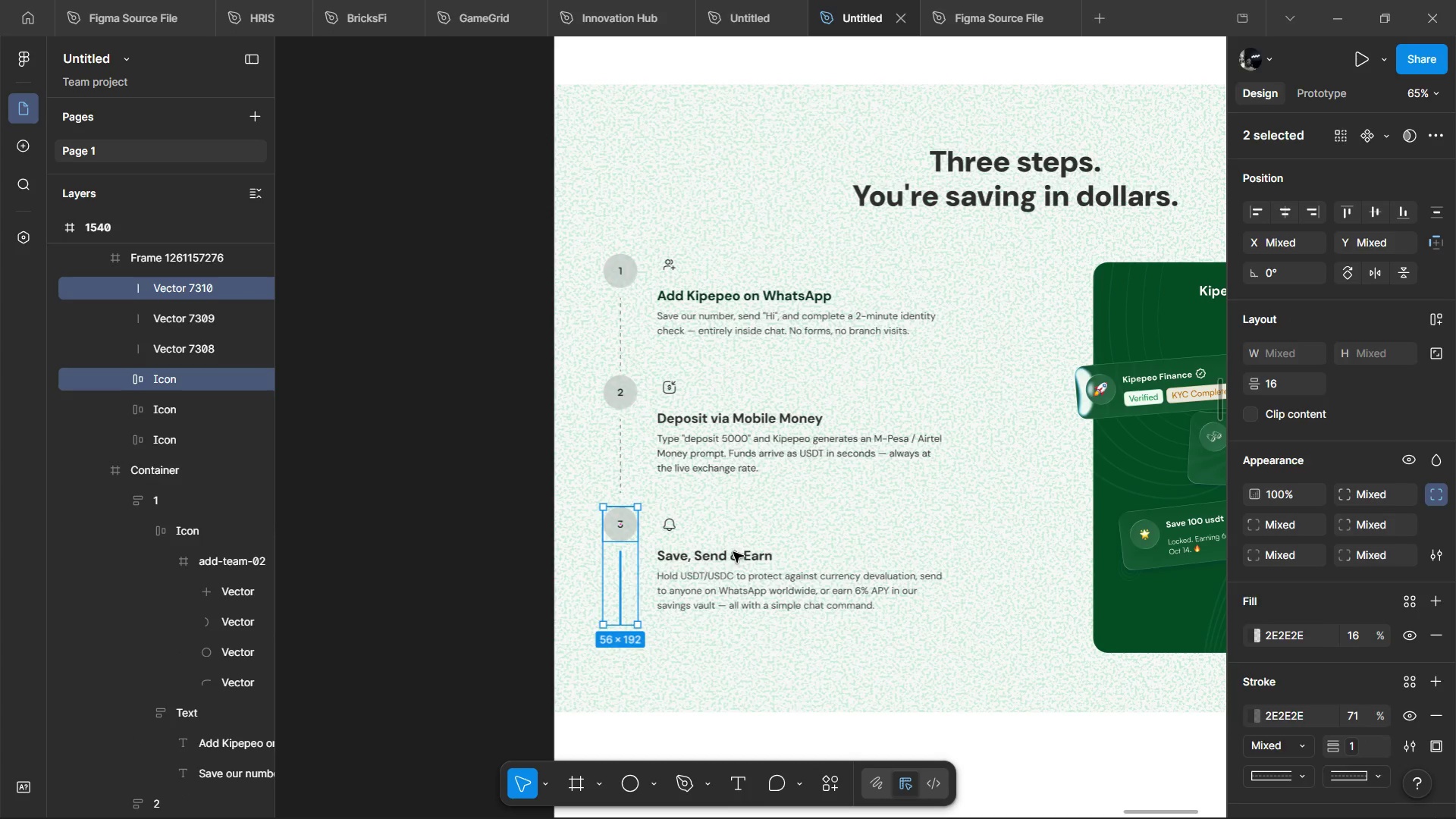 
key(Backspace)
 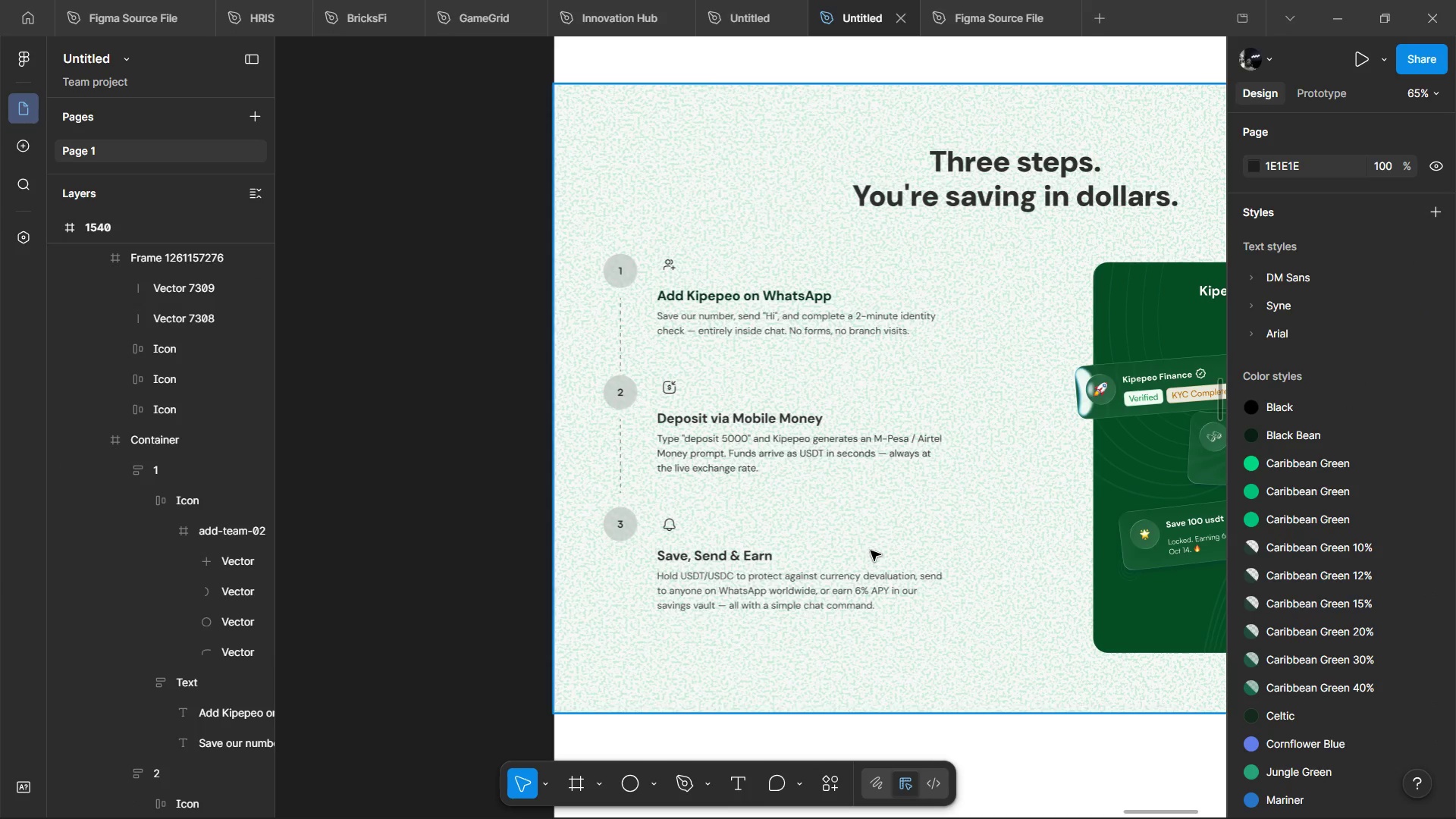 
hold_key(key=ControlLeft, duration=0.62)
scroll: coordinate [861, 596], scroll_direction: down, amount: 2.0
 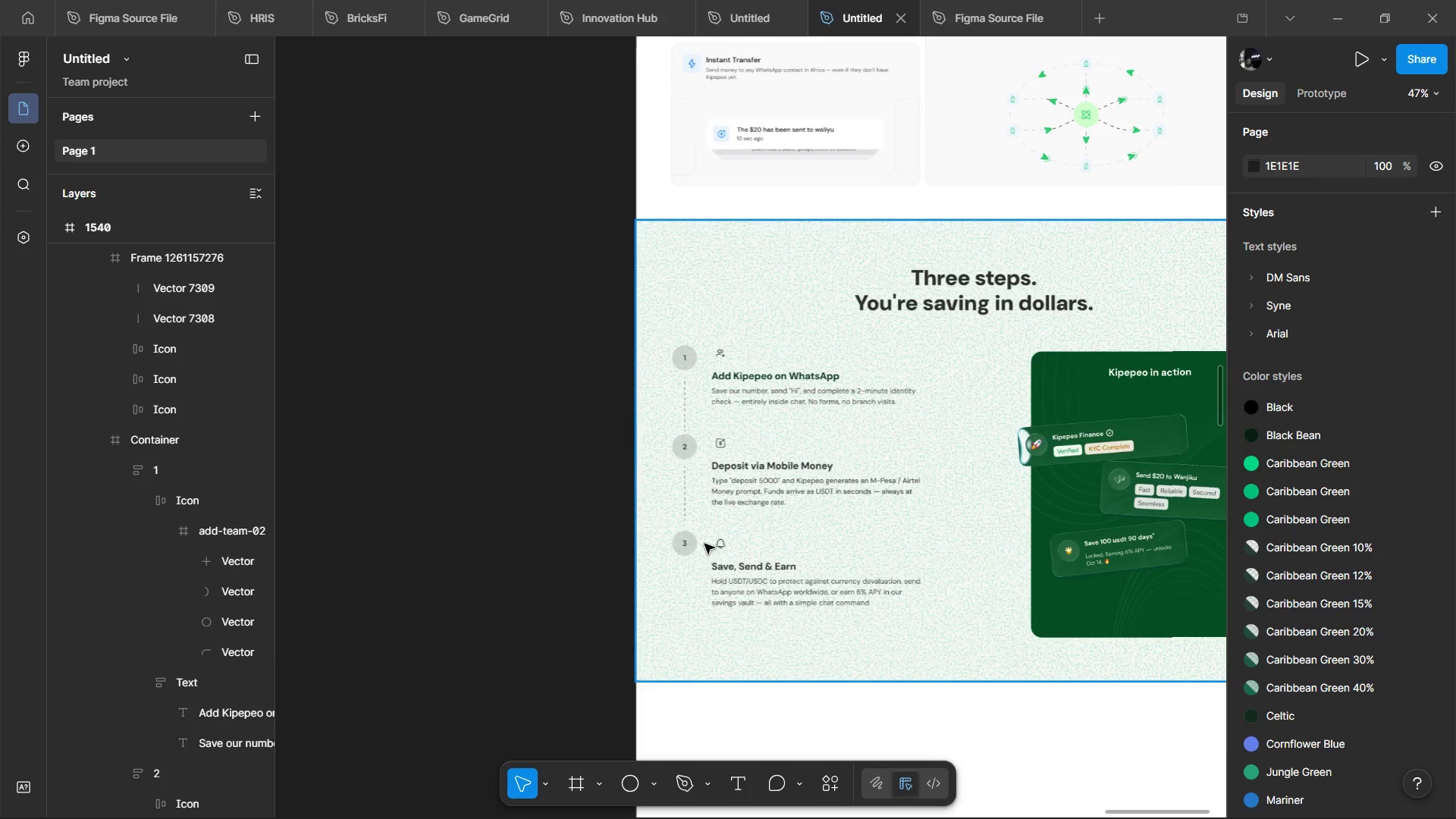 
hold_key(key=ControlLeft, duration=1.02)
left_click([695, 534])
 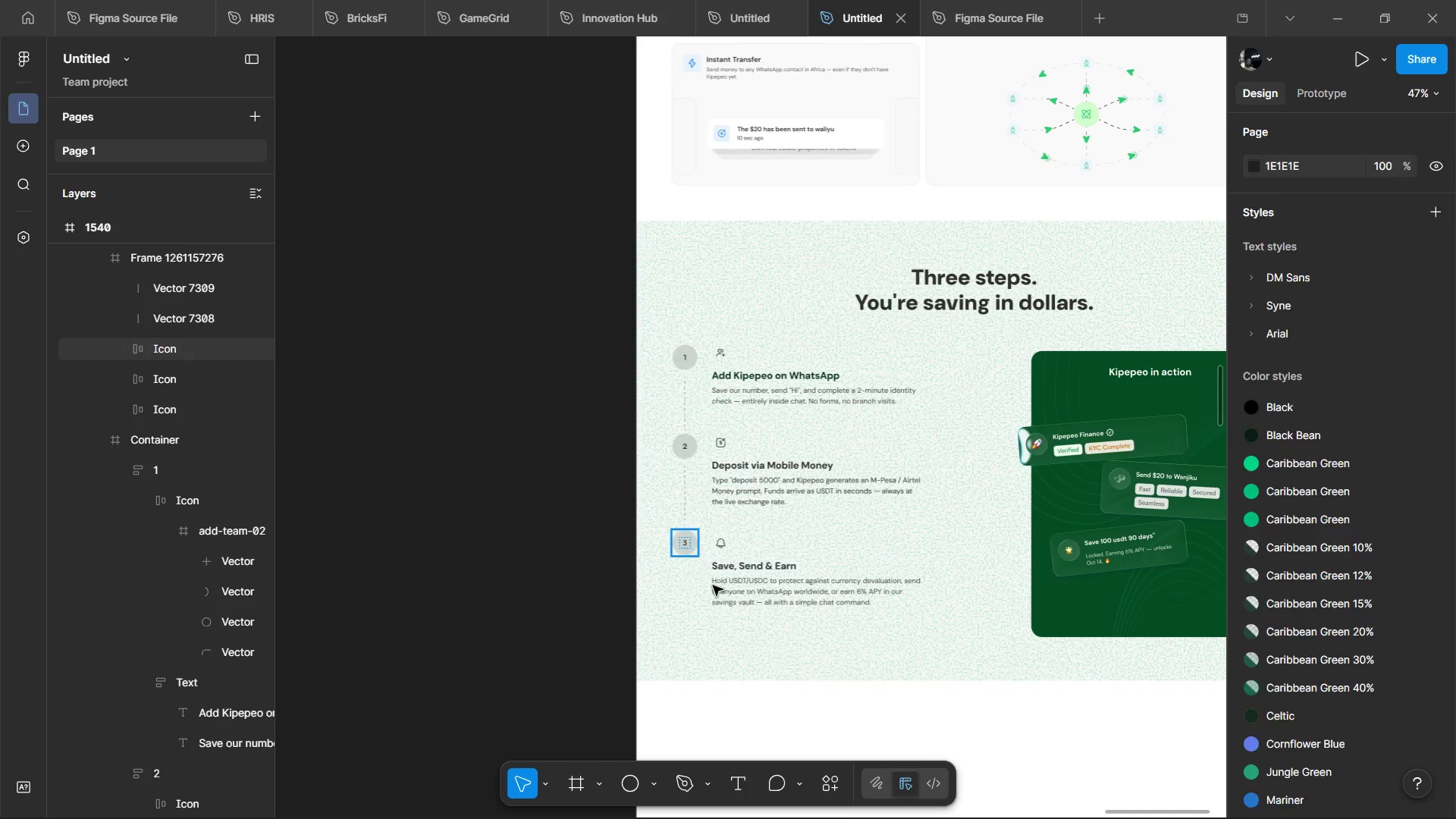 
hold_key(key=AltLeft, duration=0.58)
 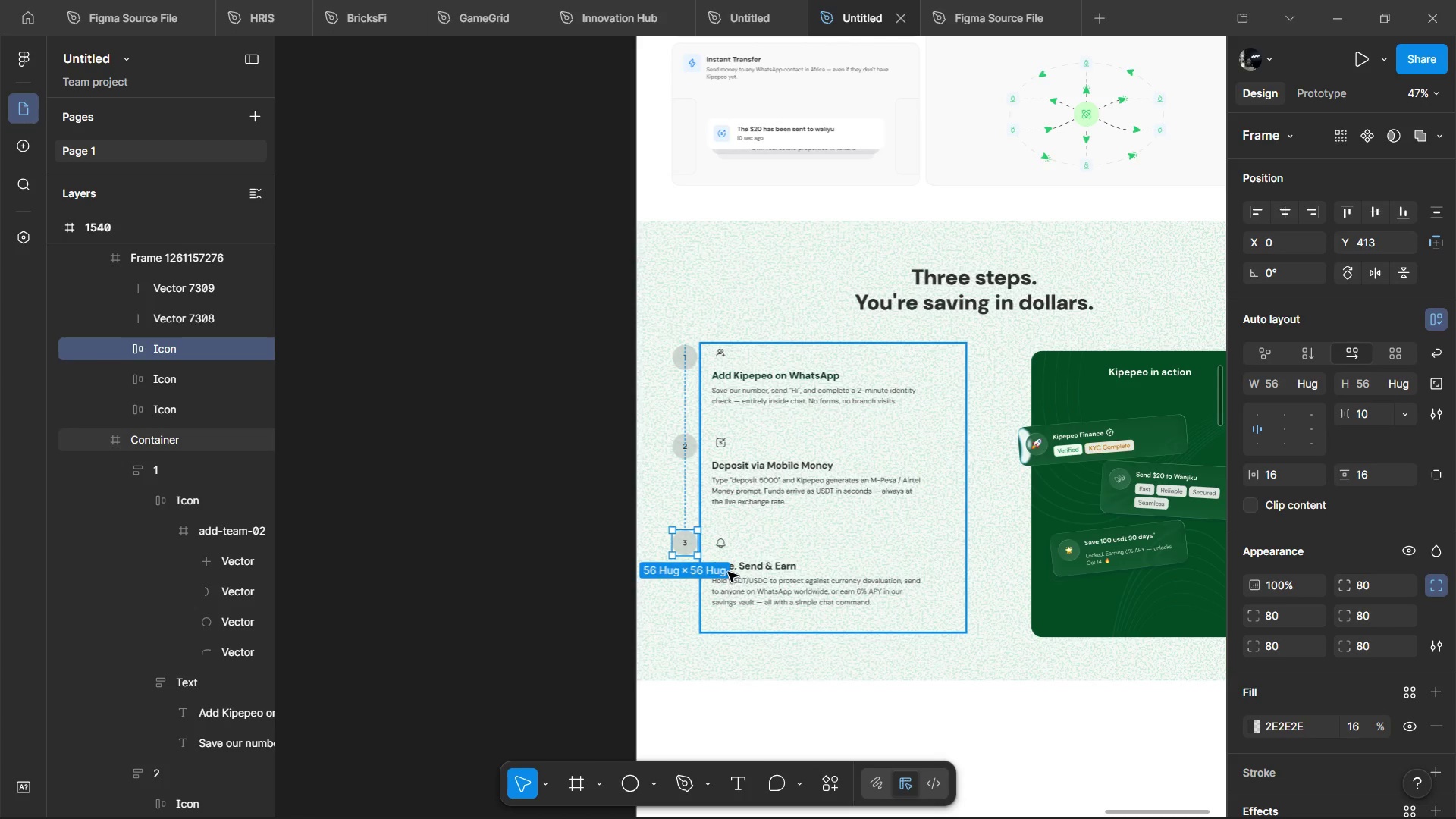 
hold_key(key=ControlLeft, duration=1.17)
scroll: coordinate [731, 532], scroll_direction: up, amount: 4.0
 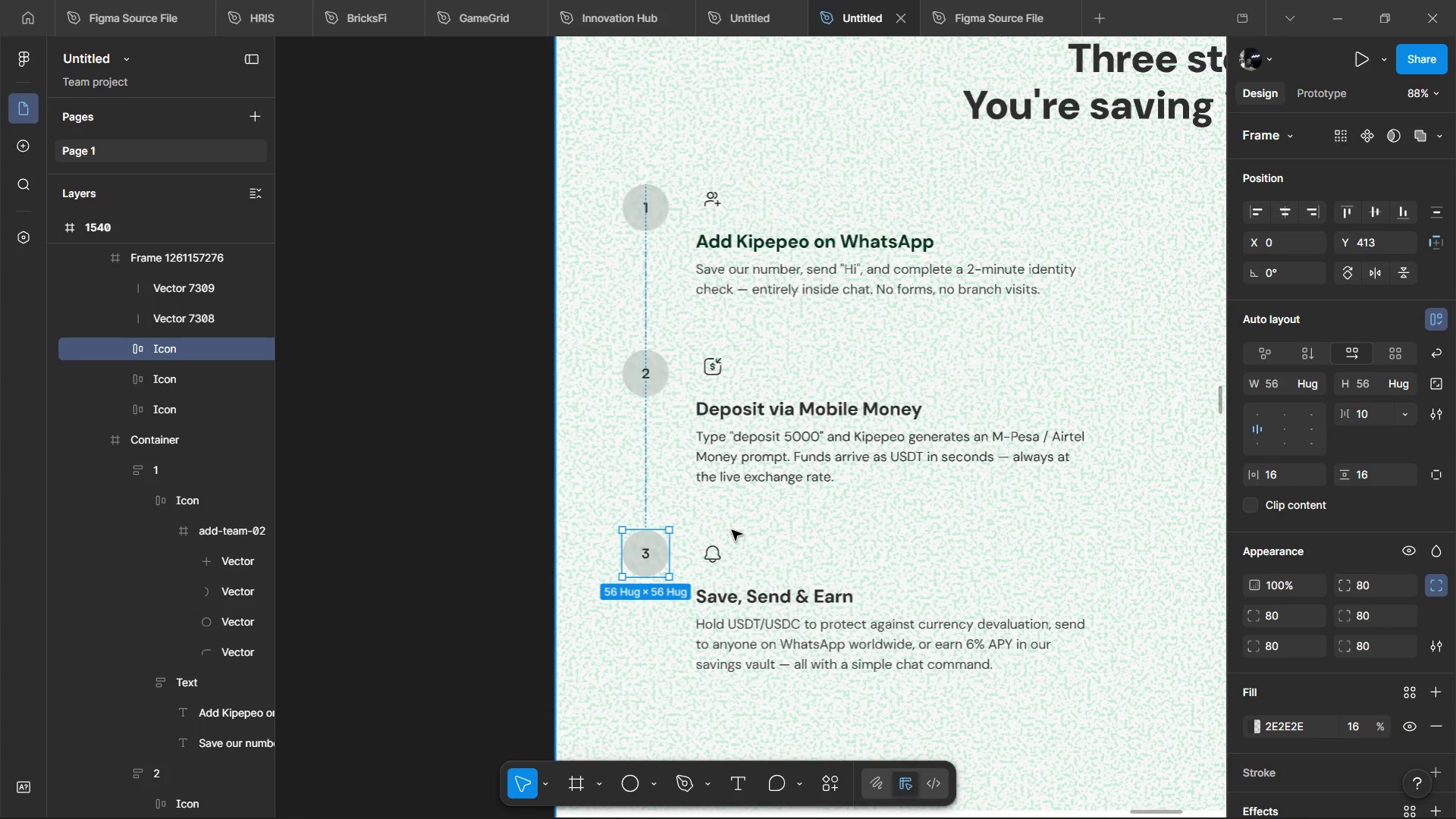 
hold_key(key=ControlLeft, duration=2.52)
 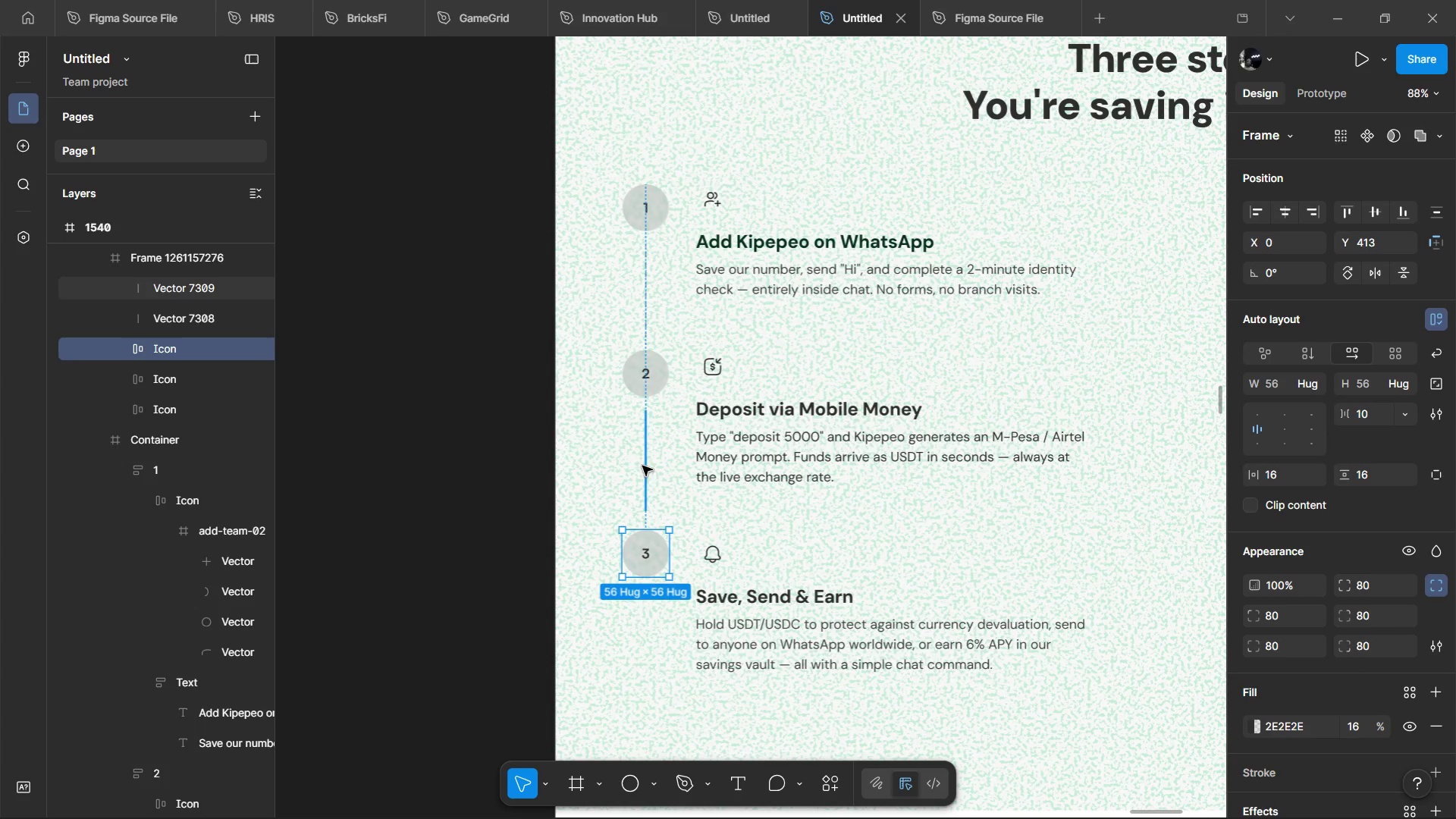 
hold_key(key=AltLeft, duration=0.69)
 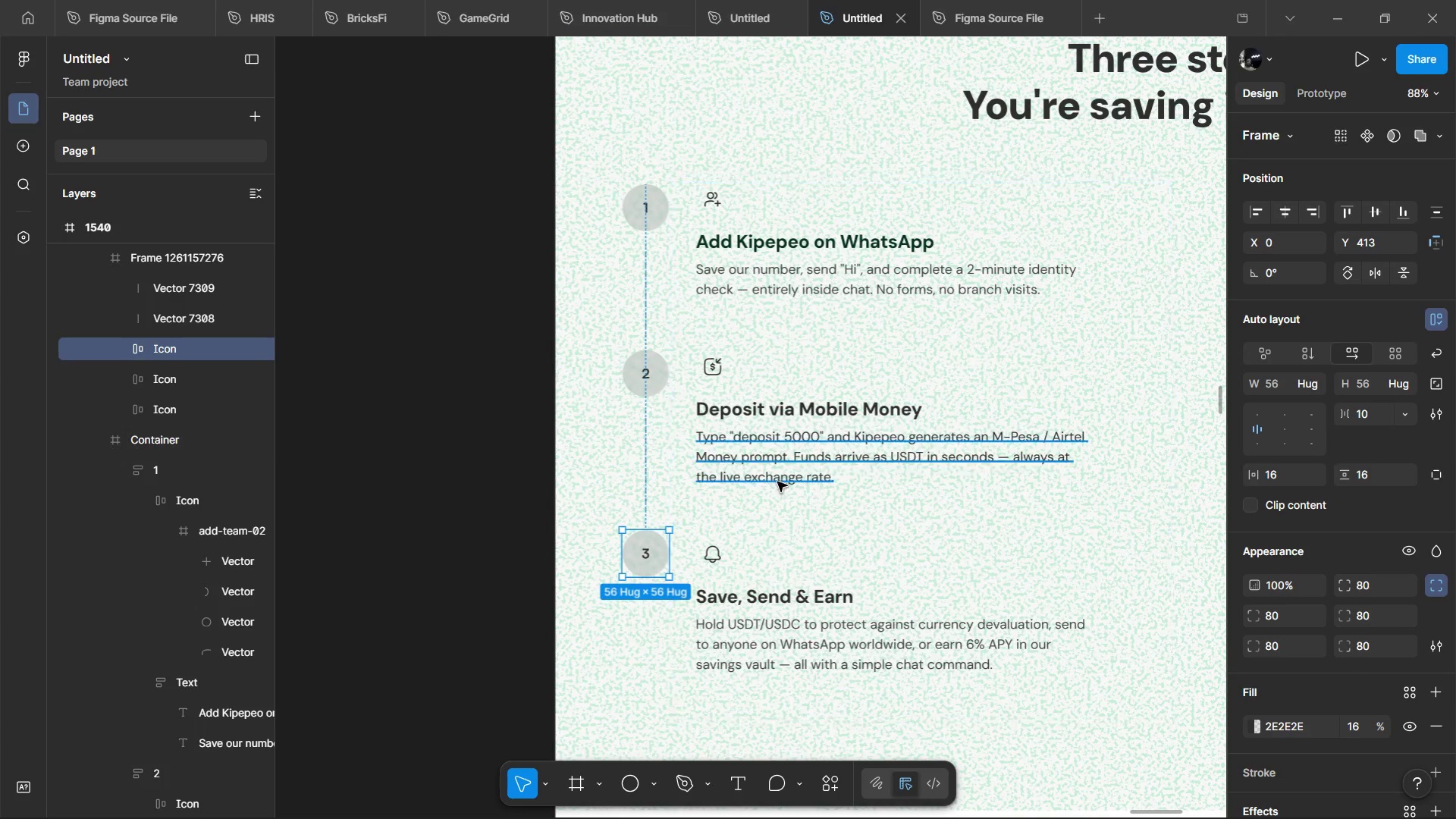 
key(Alt+Shift+ShiftLeft)
 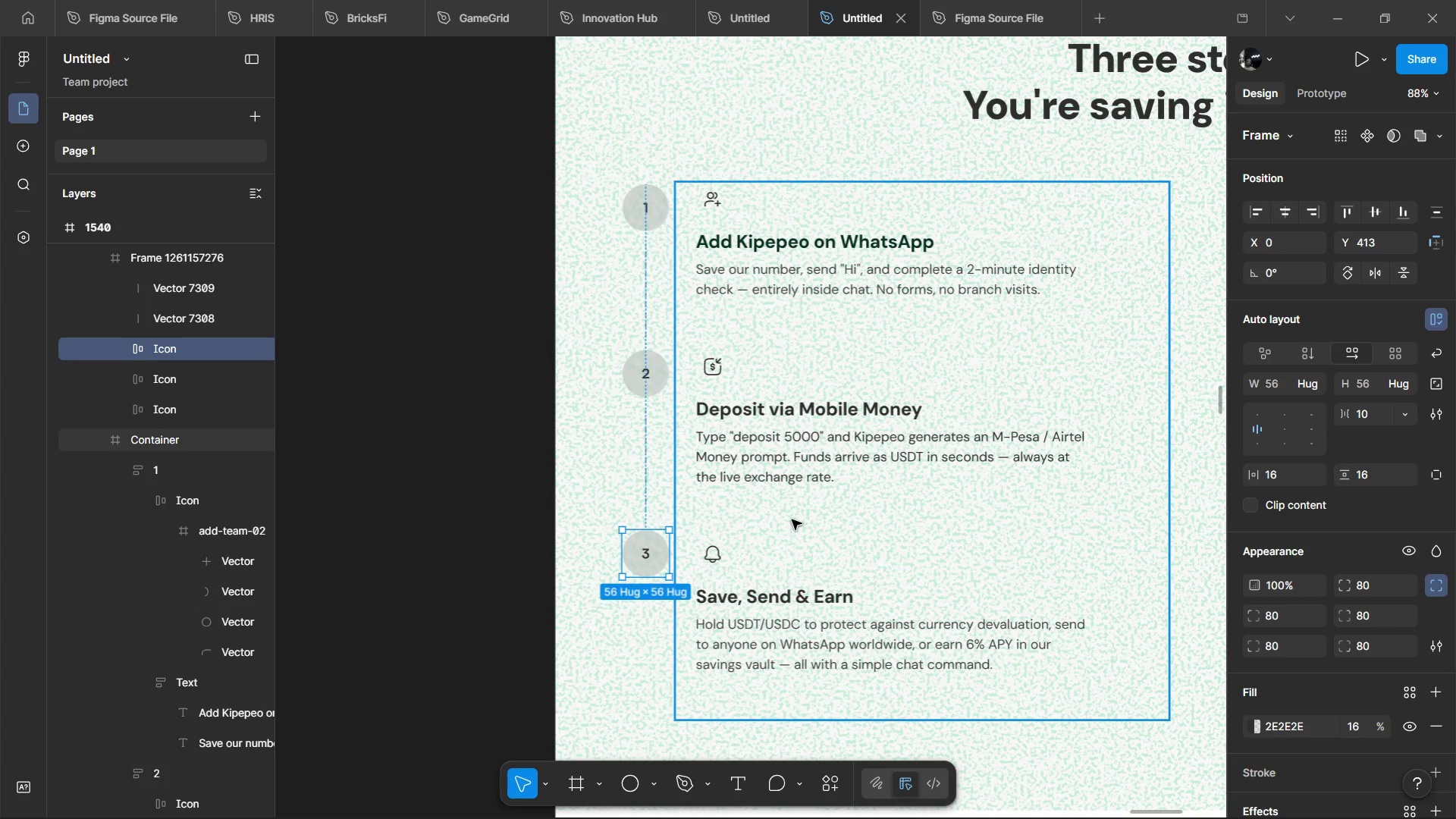 
hold_key(key=ControlLeft, duration=0.61)
 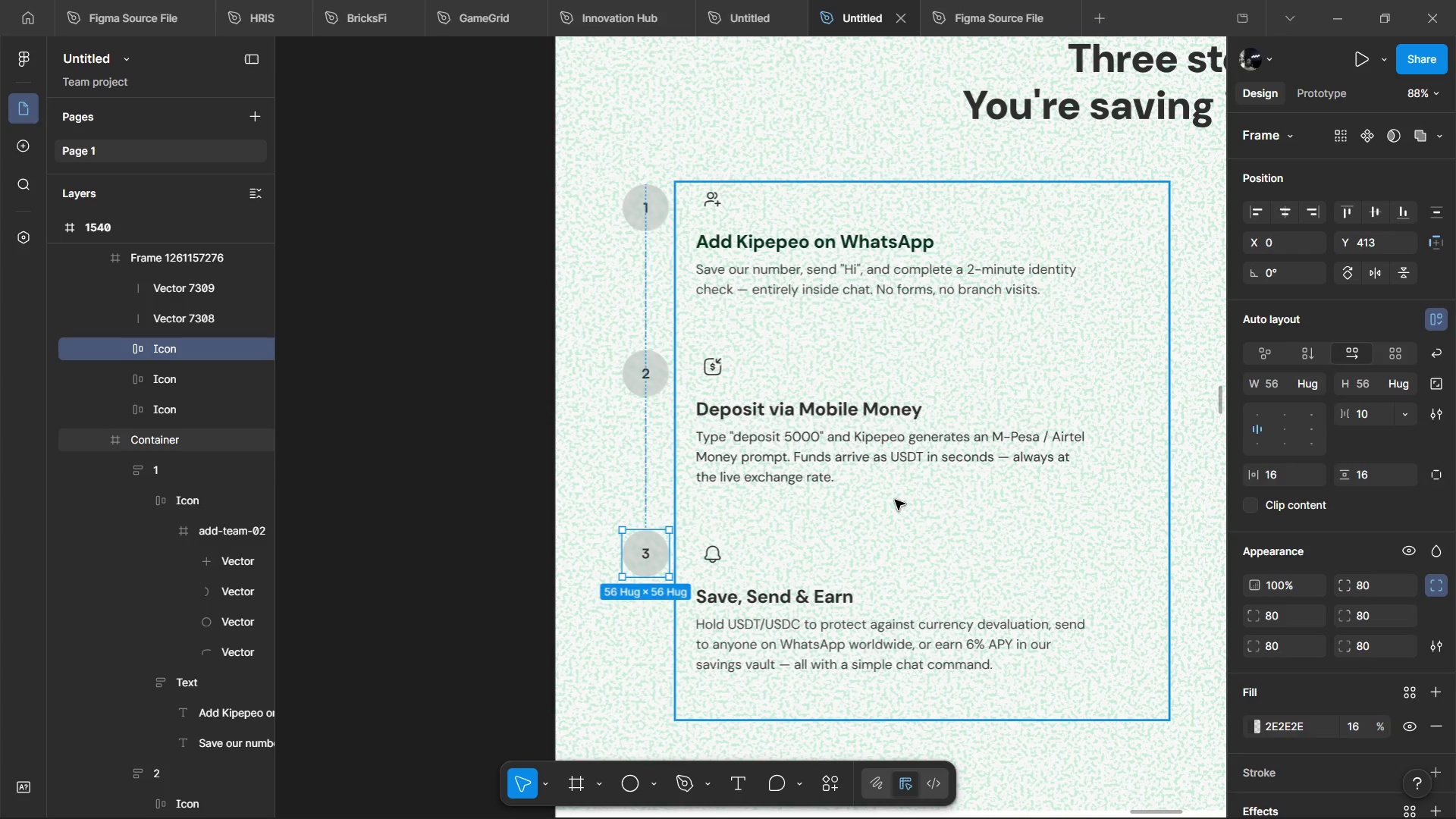 
hold_key(key=ShiftLeft, duration=0.38)
 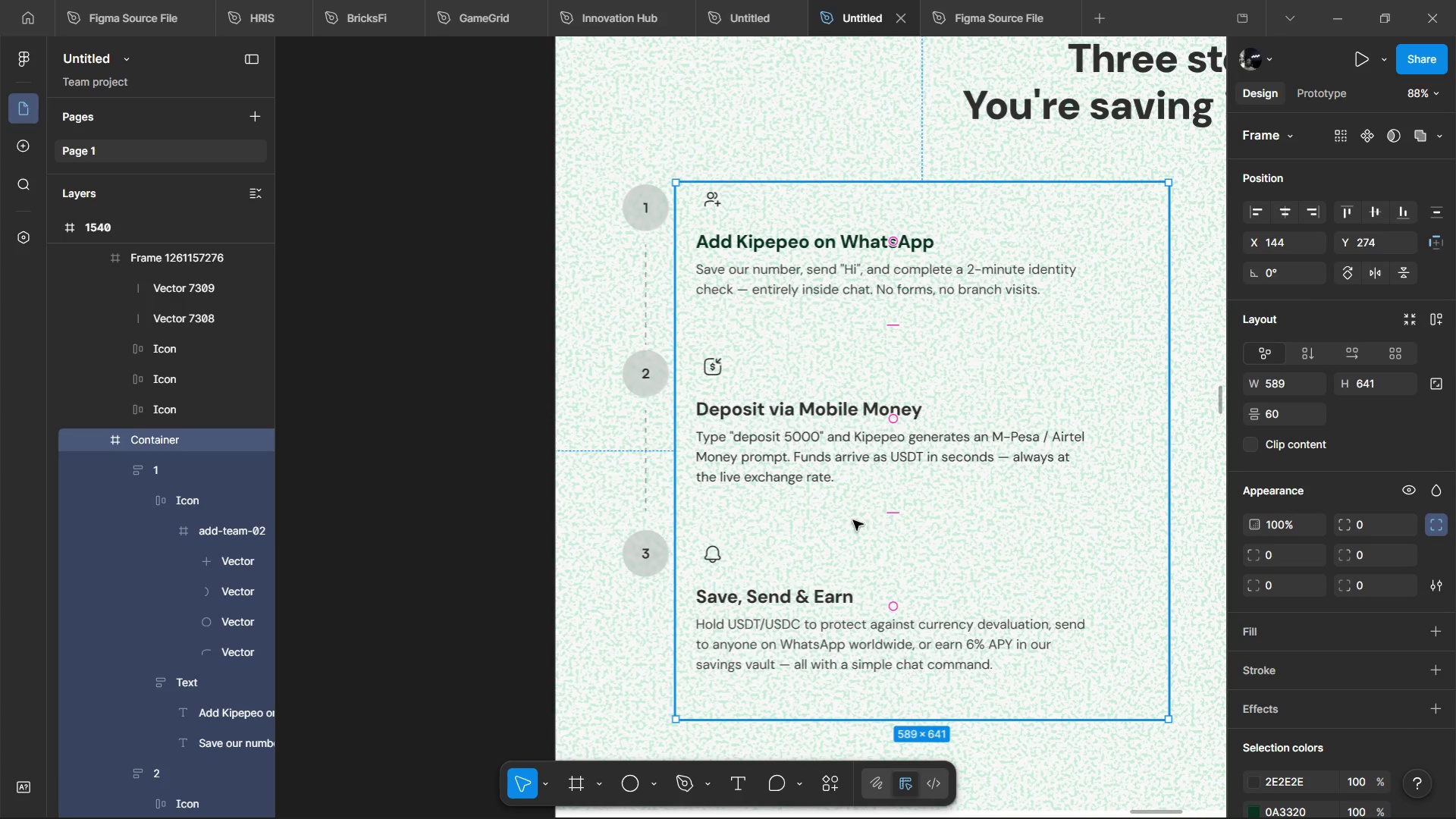 
hold_key(key=ControlLeft, duration=0.91)
left_click([649, 490])
 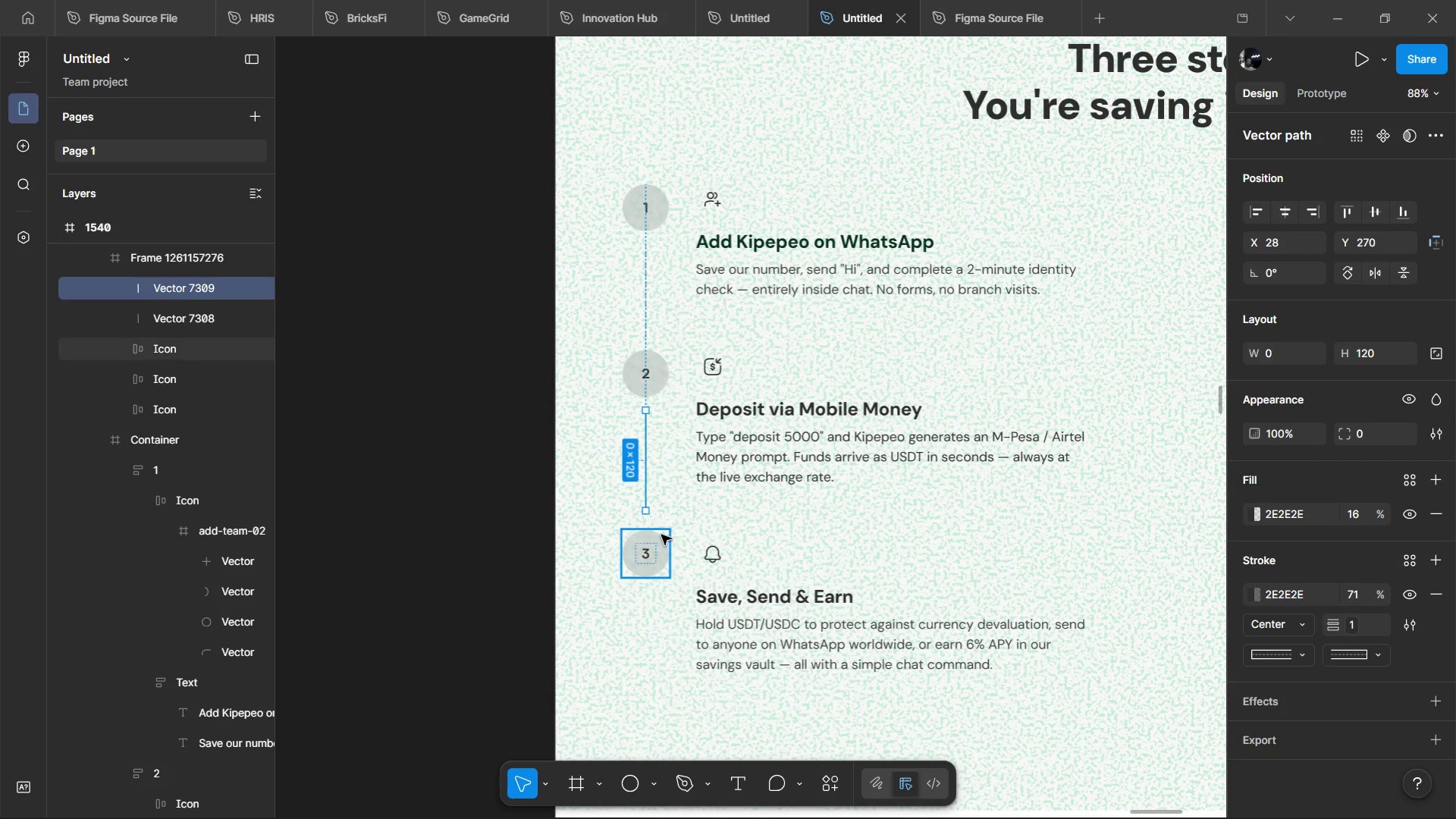 
hold_key(key=ShiftLeft, duration=0.58)
left_click([657, 550])
 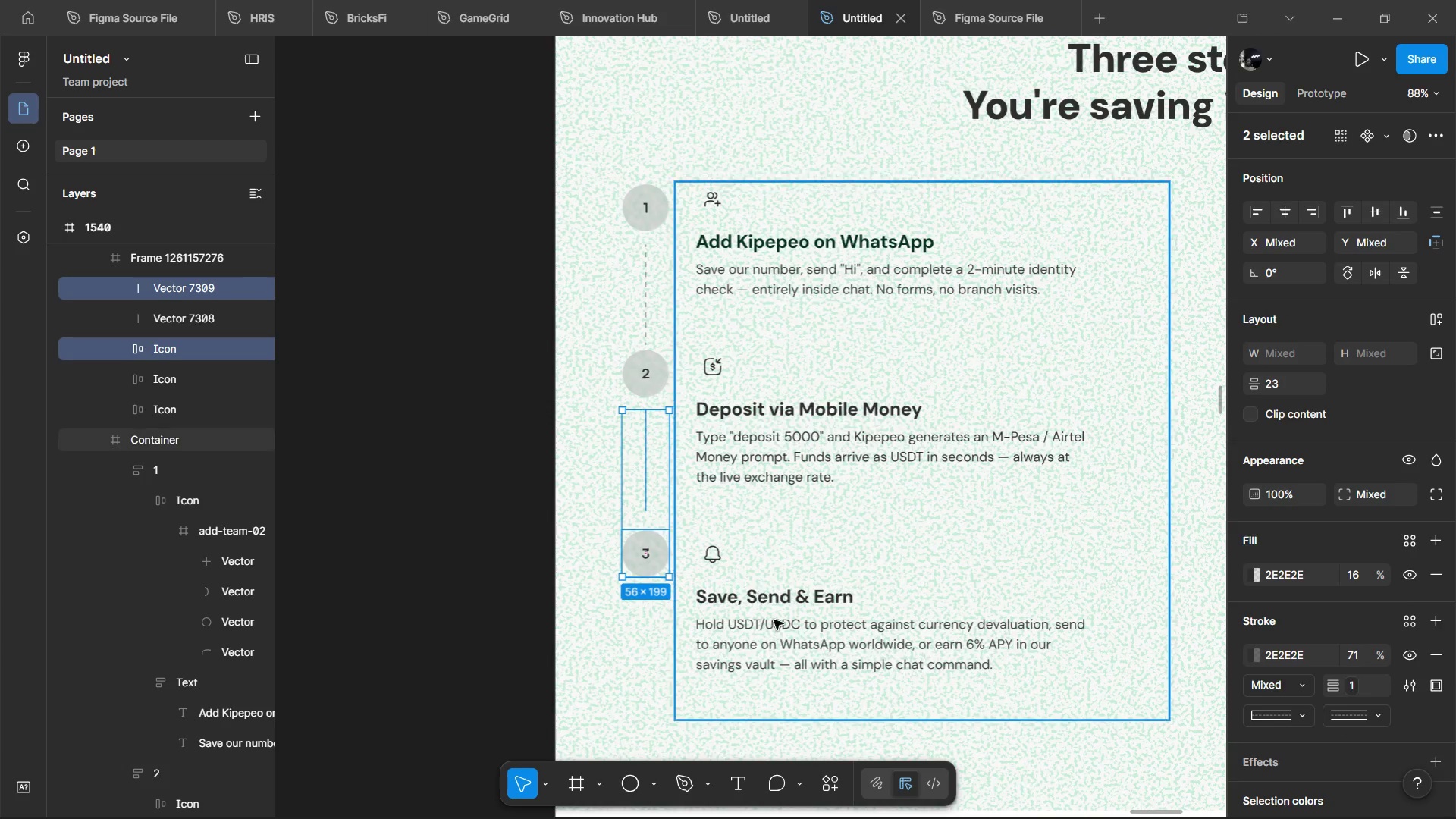 
key(Alt+Shift+ArrowDown)
 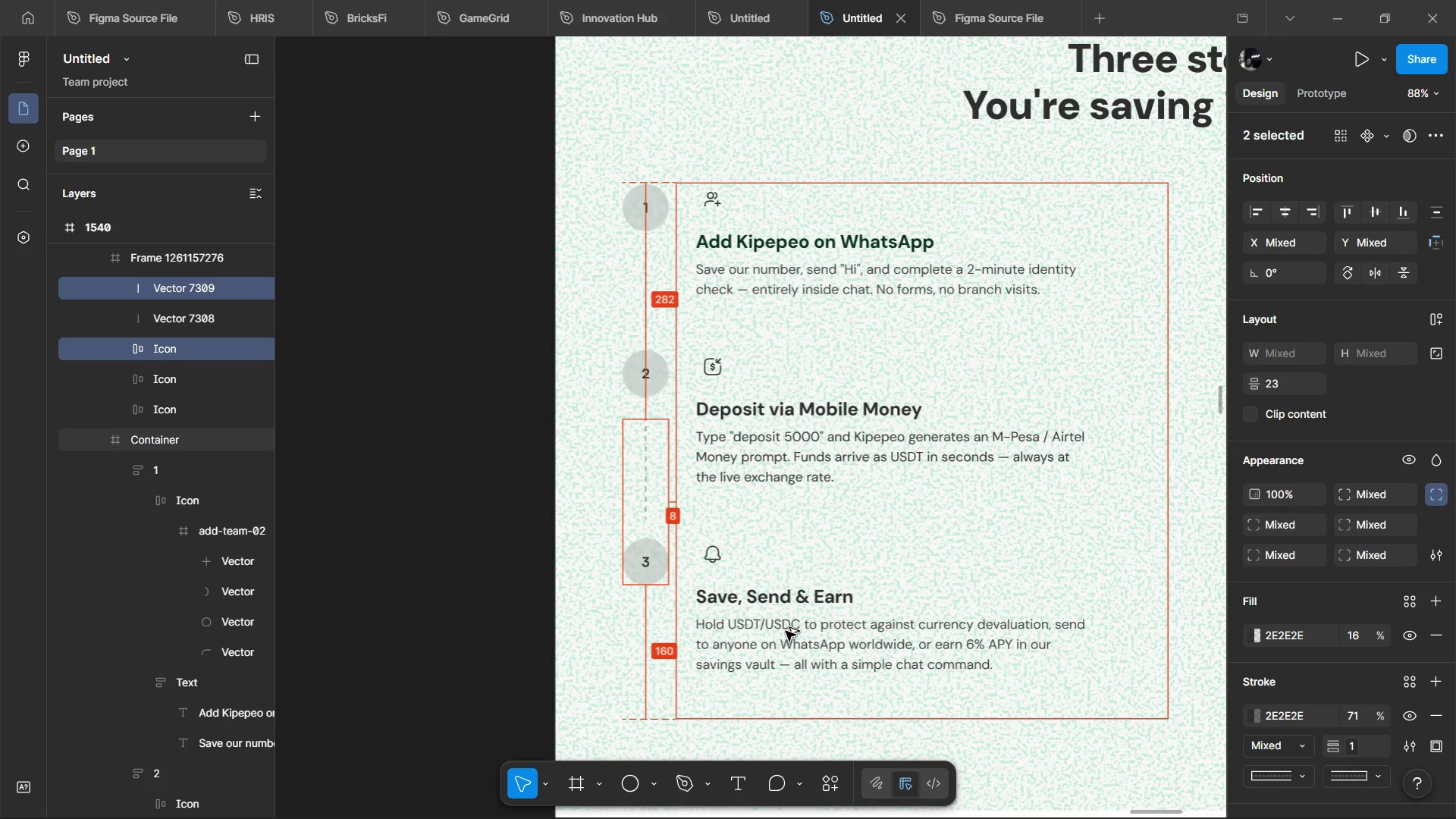 
key(Alt+ArrowUp)
 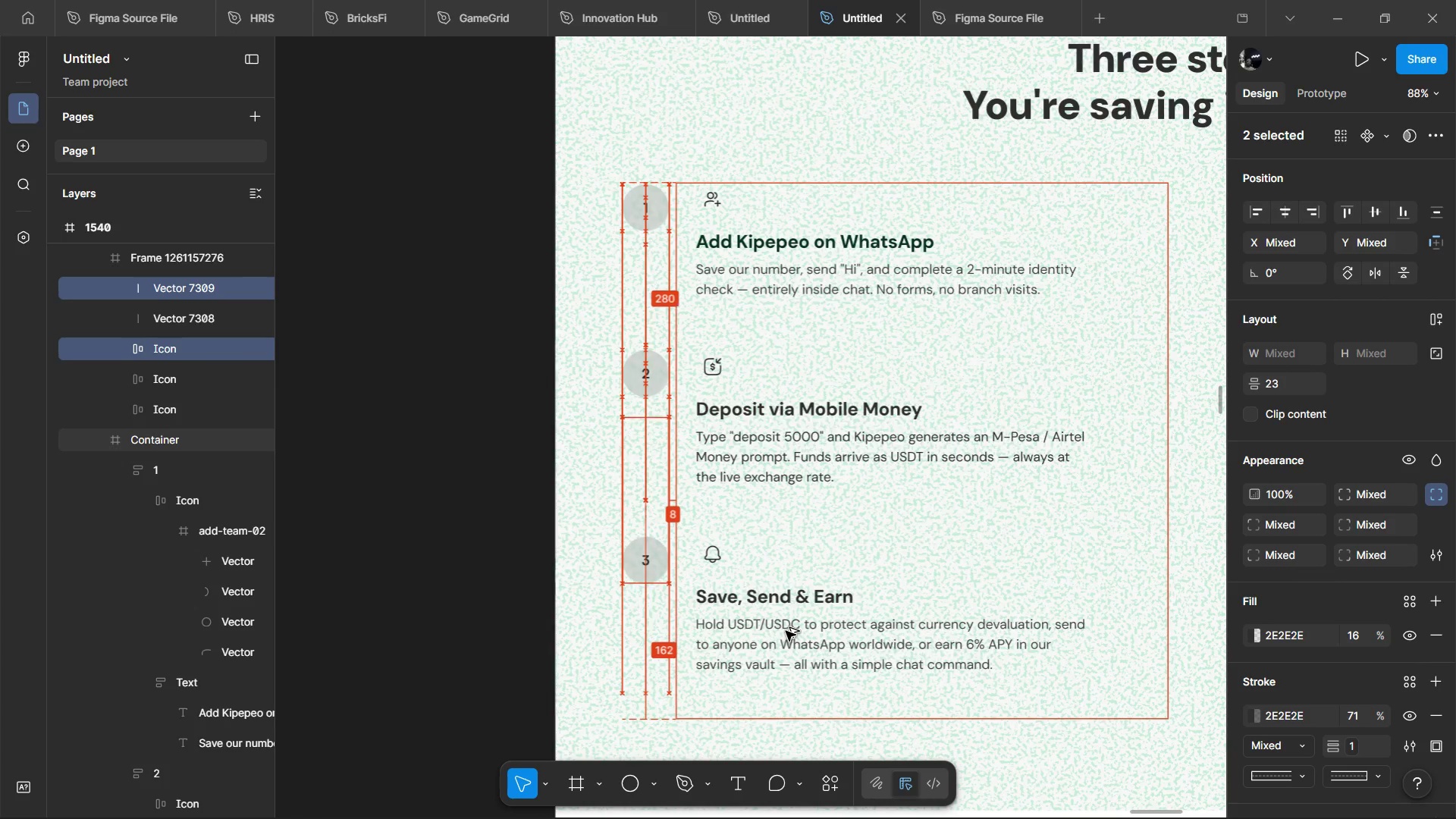 
key(Alt+ArrowUp)
 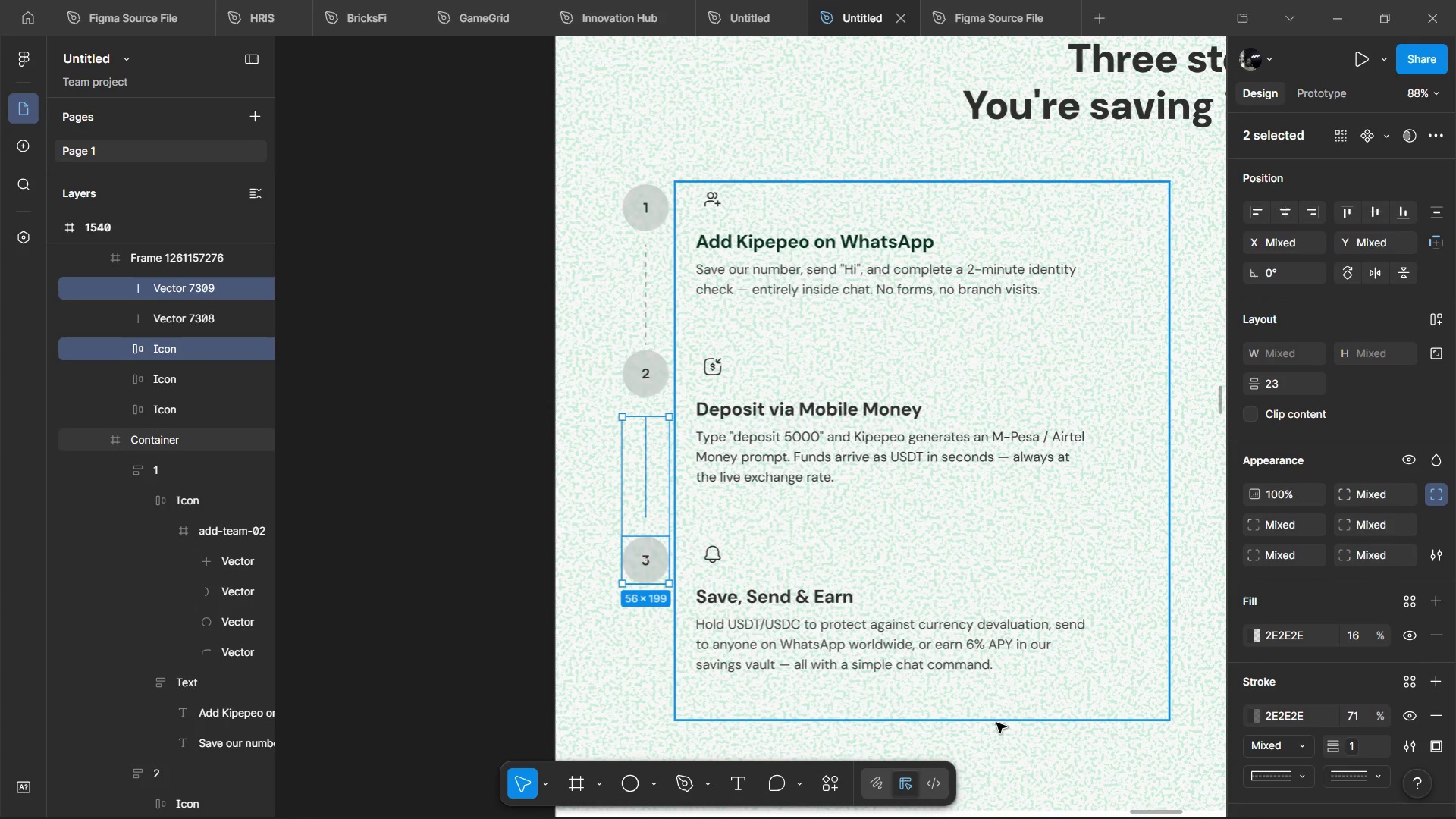 
left_click([1040, 692])
 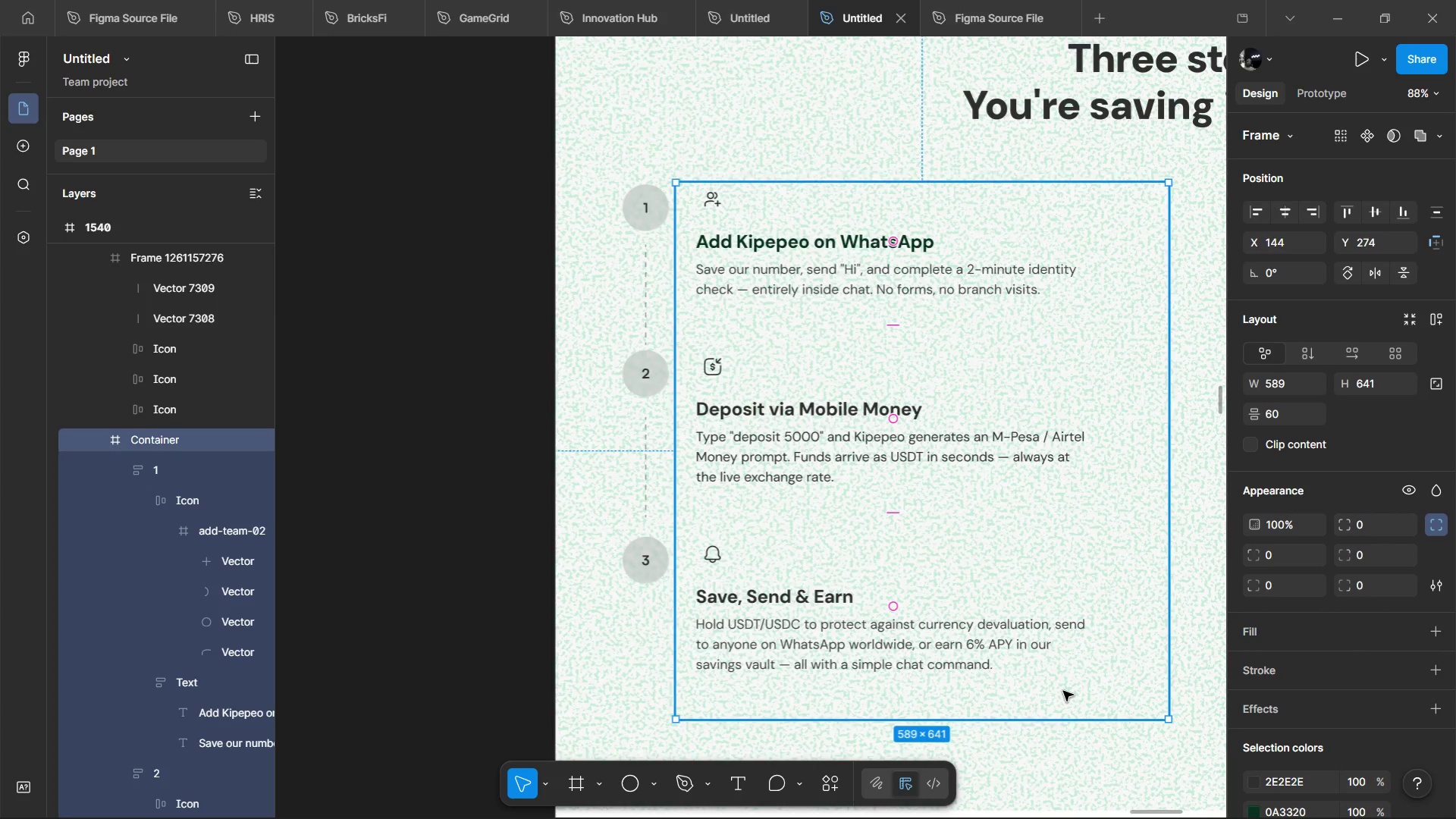 
hold_key(key=ControlLeft, duration=0.52)
scroll: coordinate [1063, 691], scroll_direction: down, amount: 3.0
 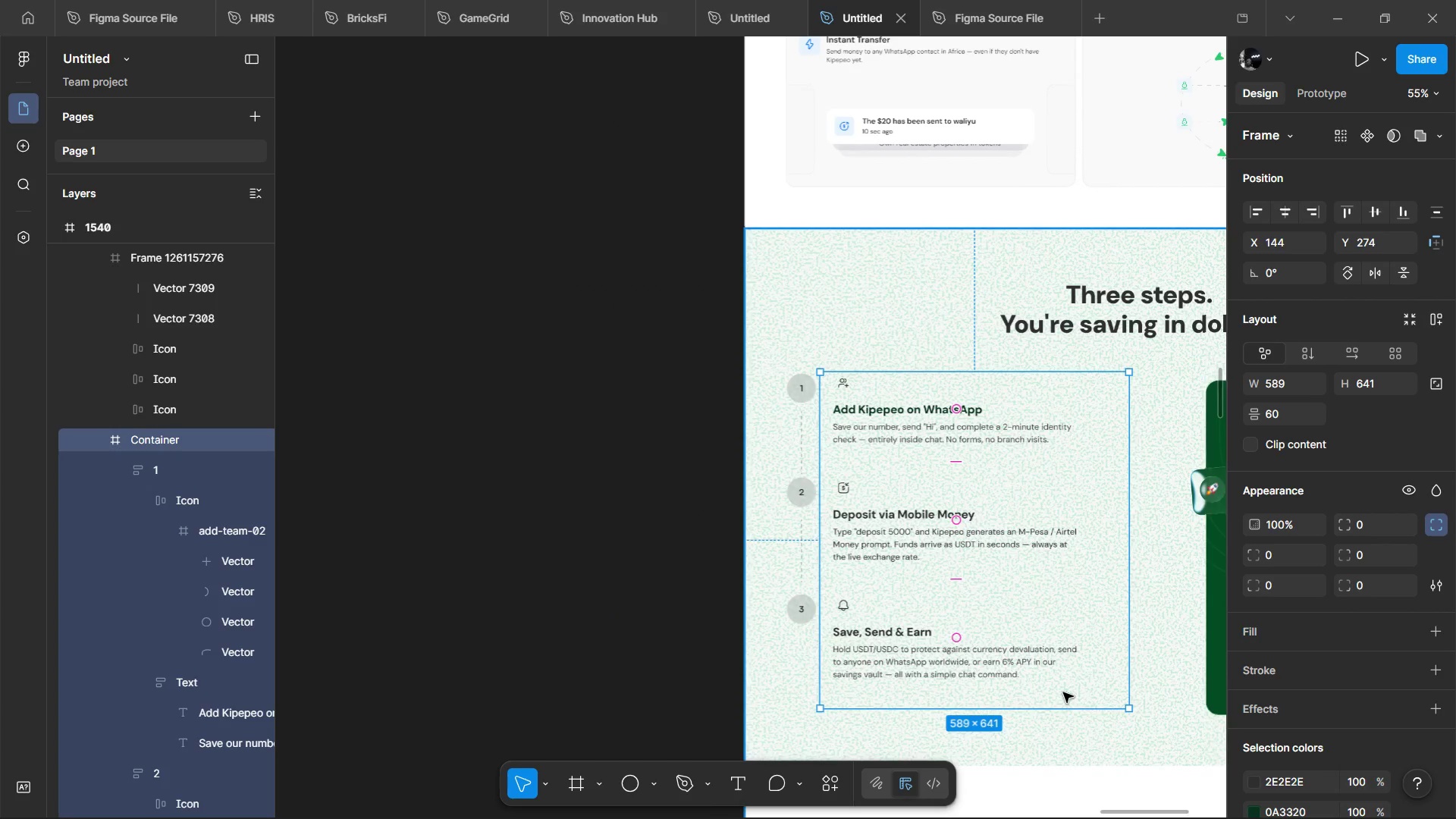 
hold_key(key=ControlLeft, duration=0.36)
 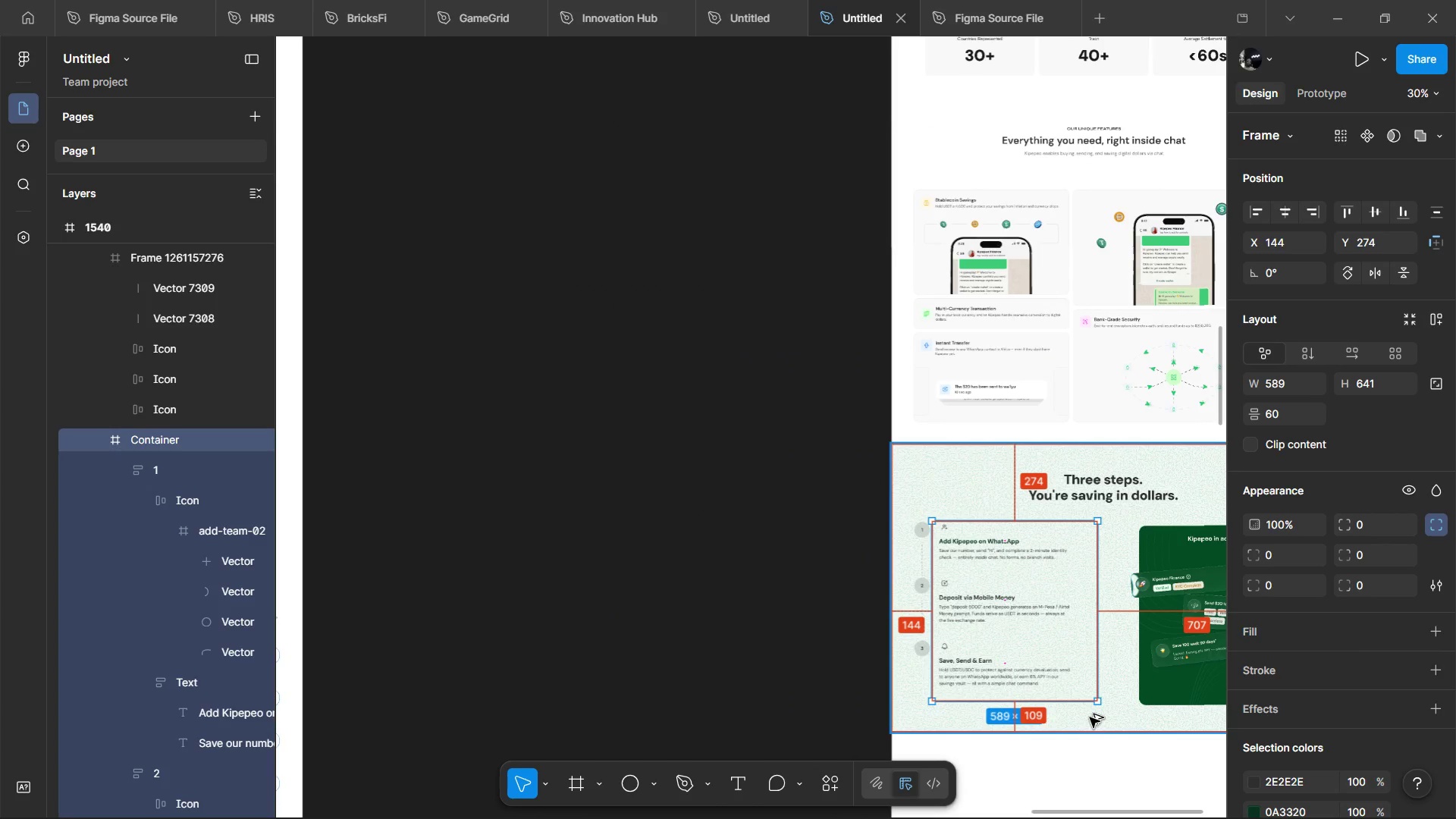 
hold_key(key=AltLeft, duration=0.47)
 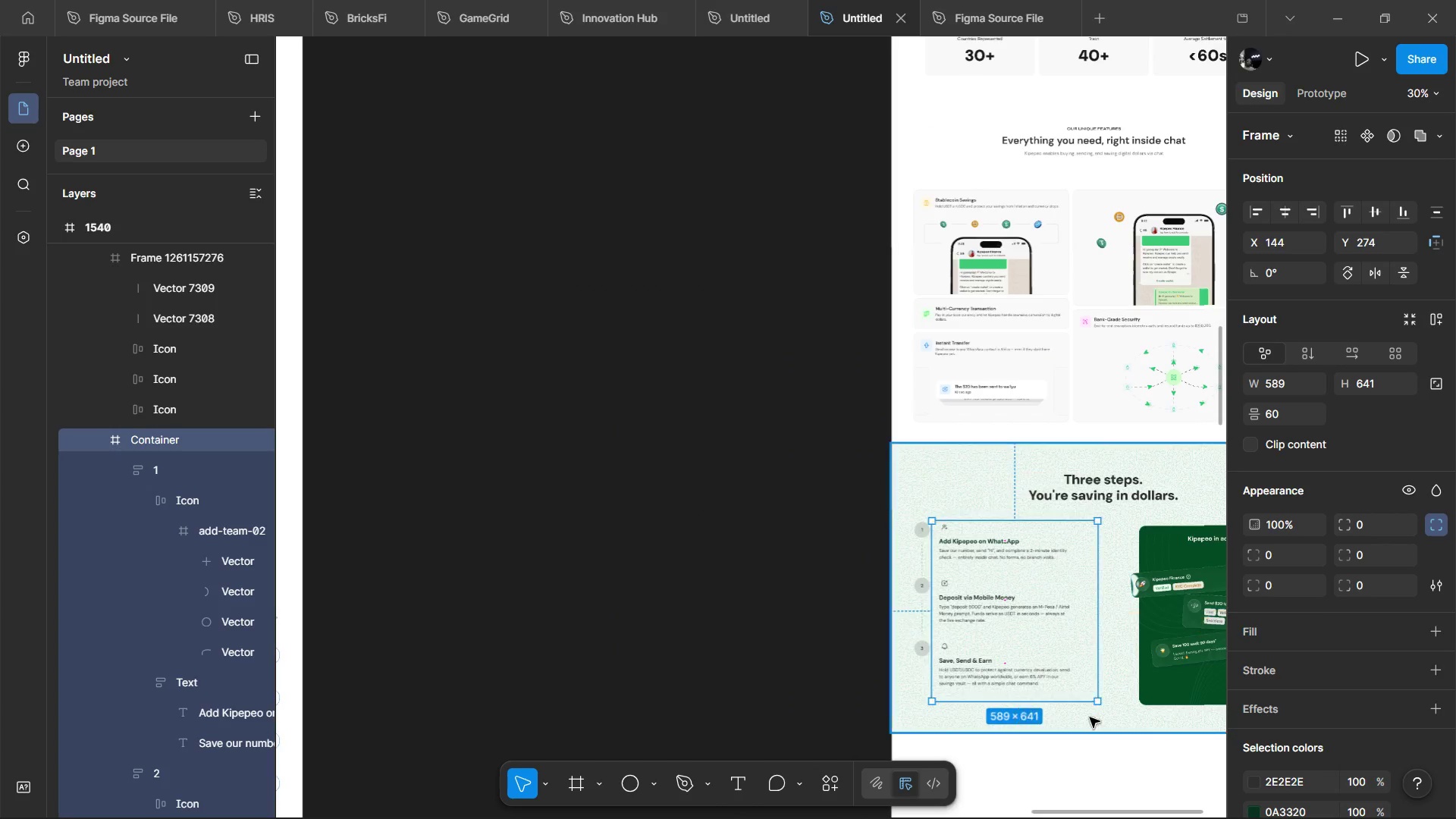 
scroll: coordinate [1063, 692], scroll_direction: down, amount: 4.0
 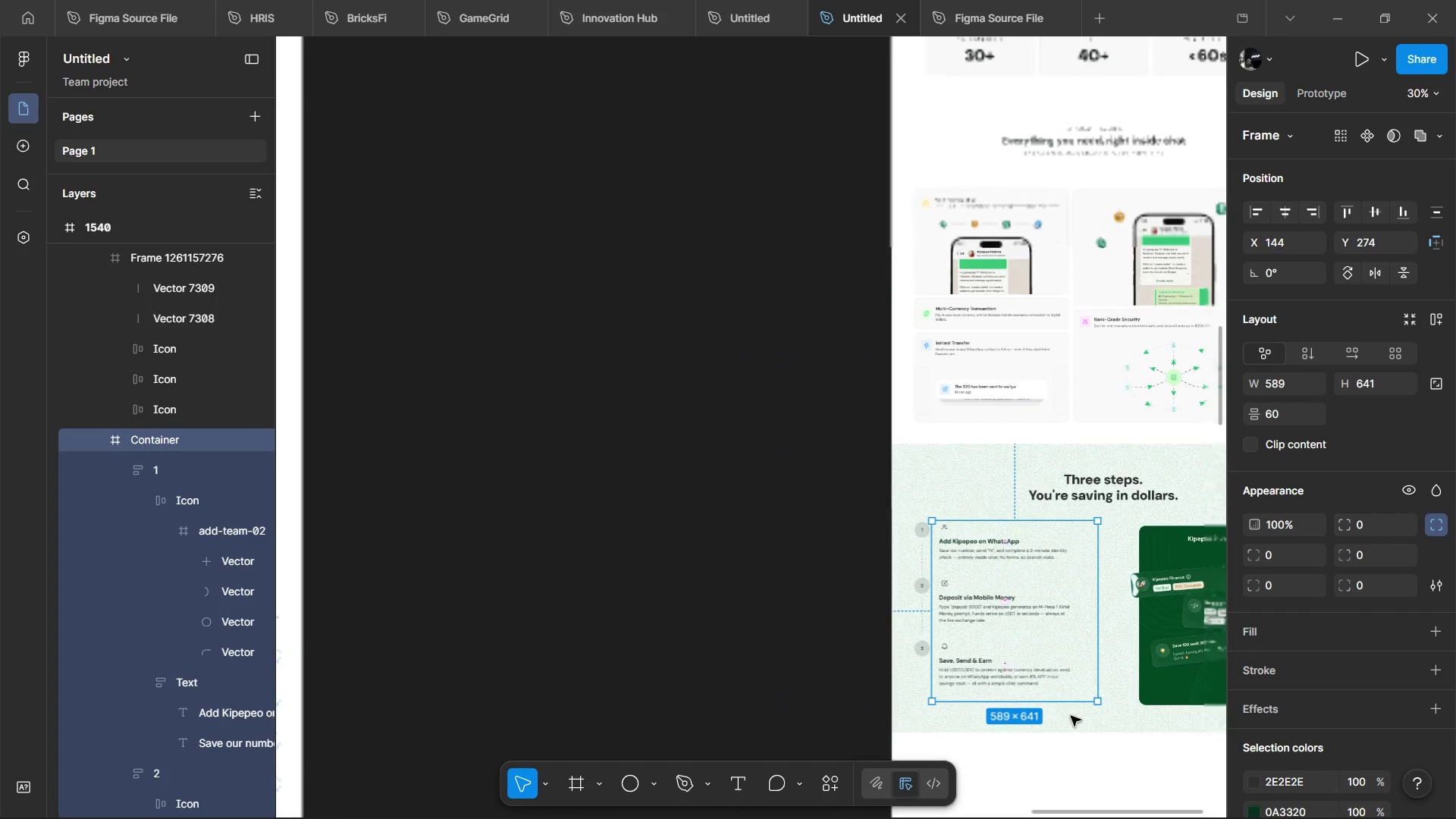 
hold_key(key=ShiftLeft, duration=1.25)
scroll: coordinate [1090, 717], scroll_direction: down, amount: 3.0
 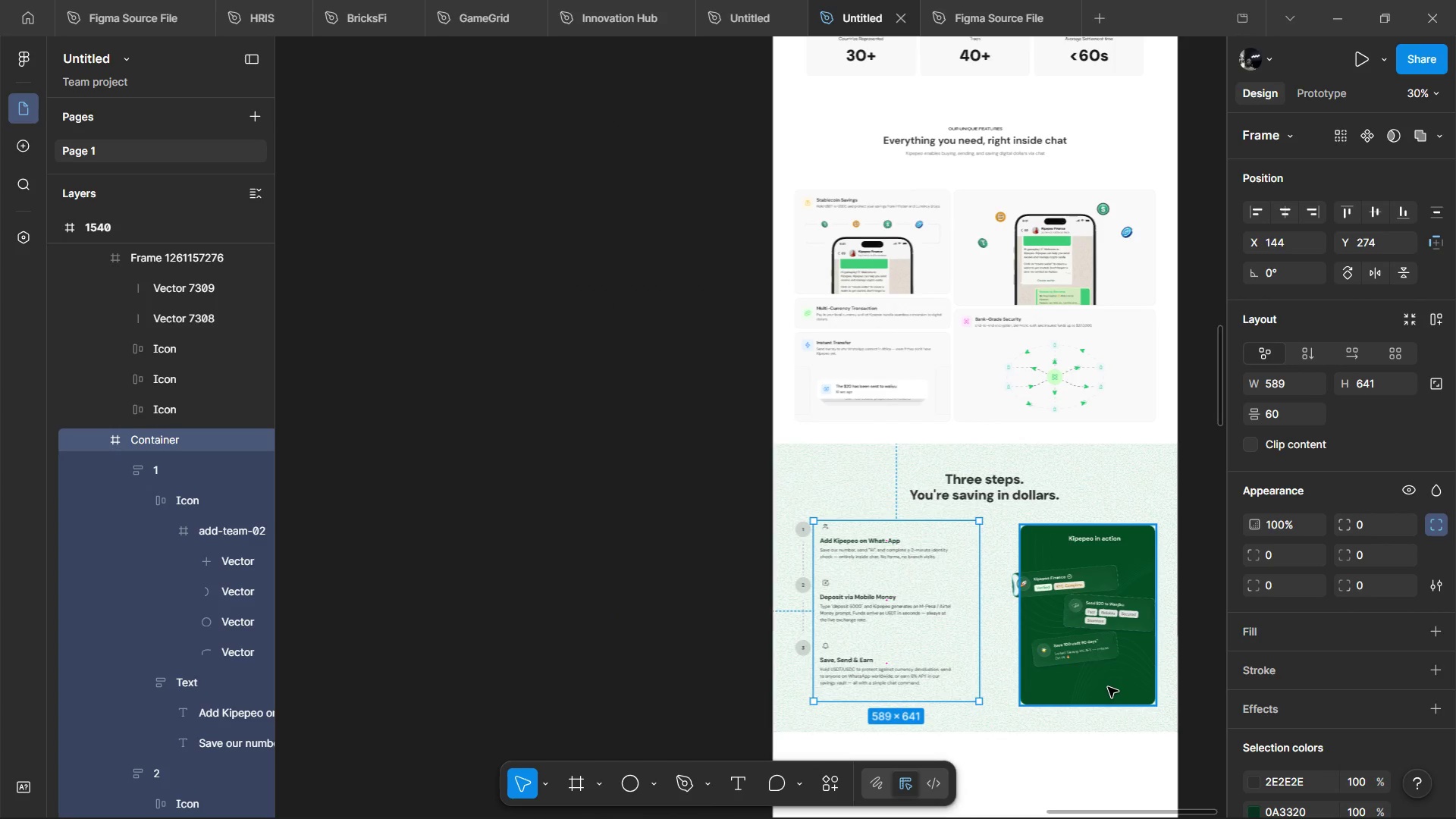 
left_click([1108, 687])
 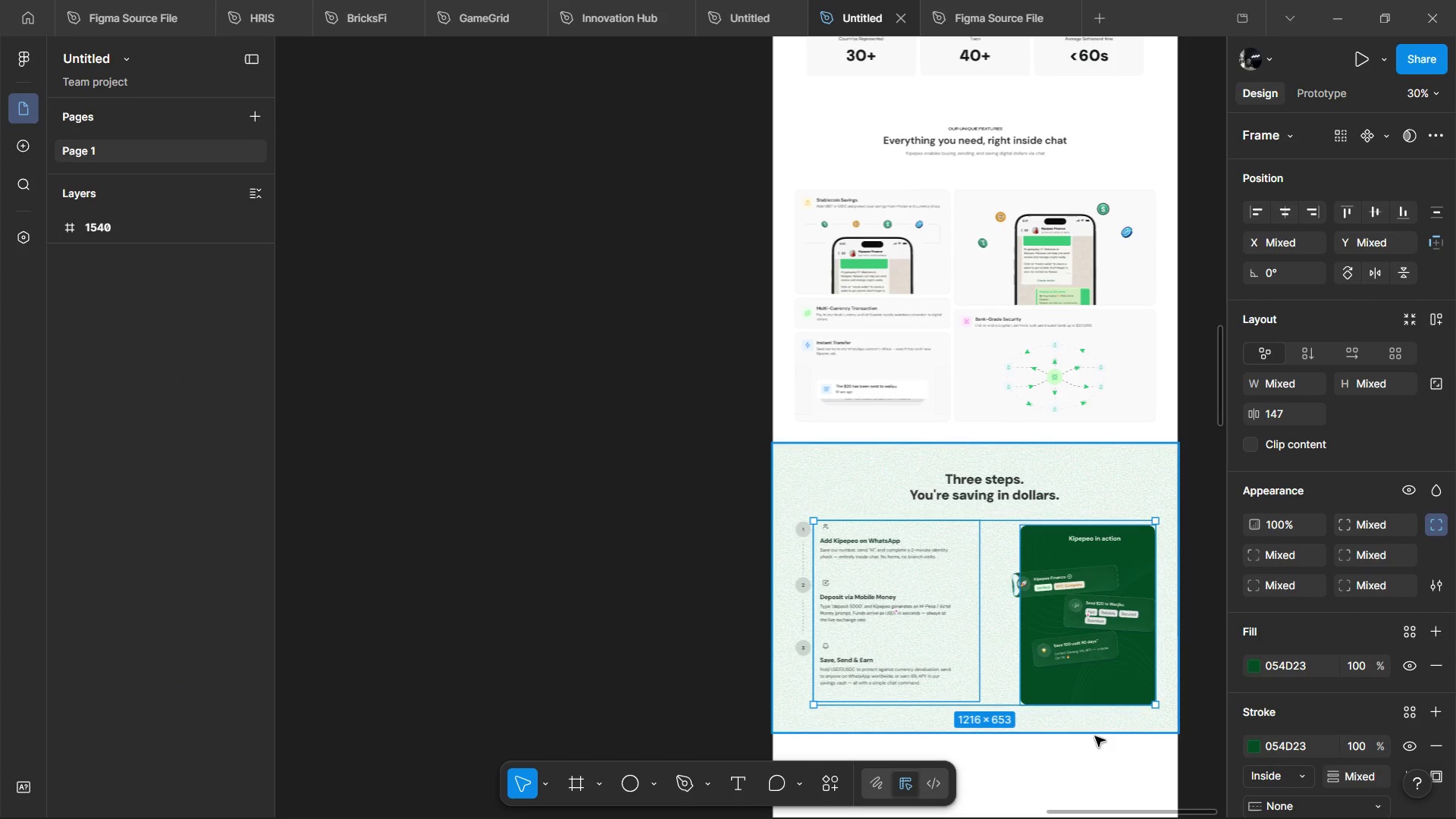 
hold_key(key=AltLeft, duration=1.16)
 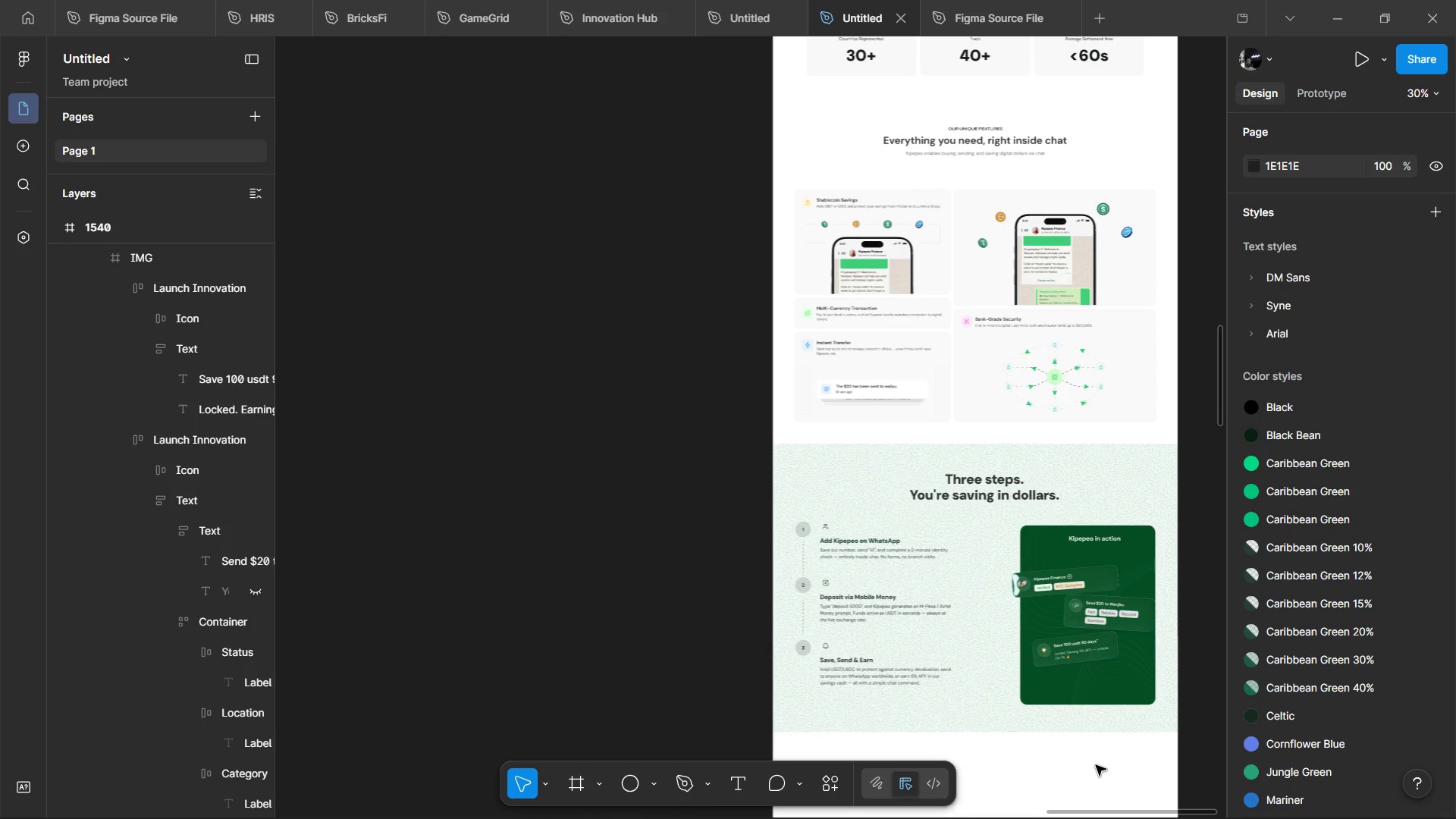 
key(Control+ControlLeft)
 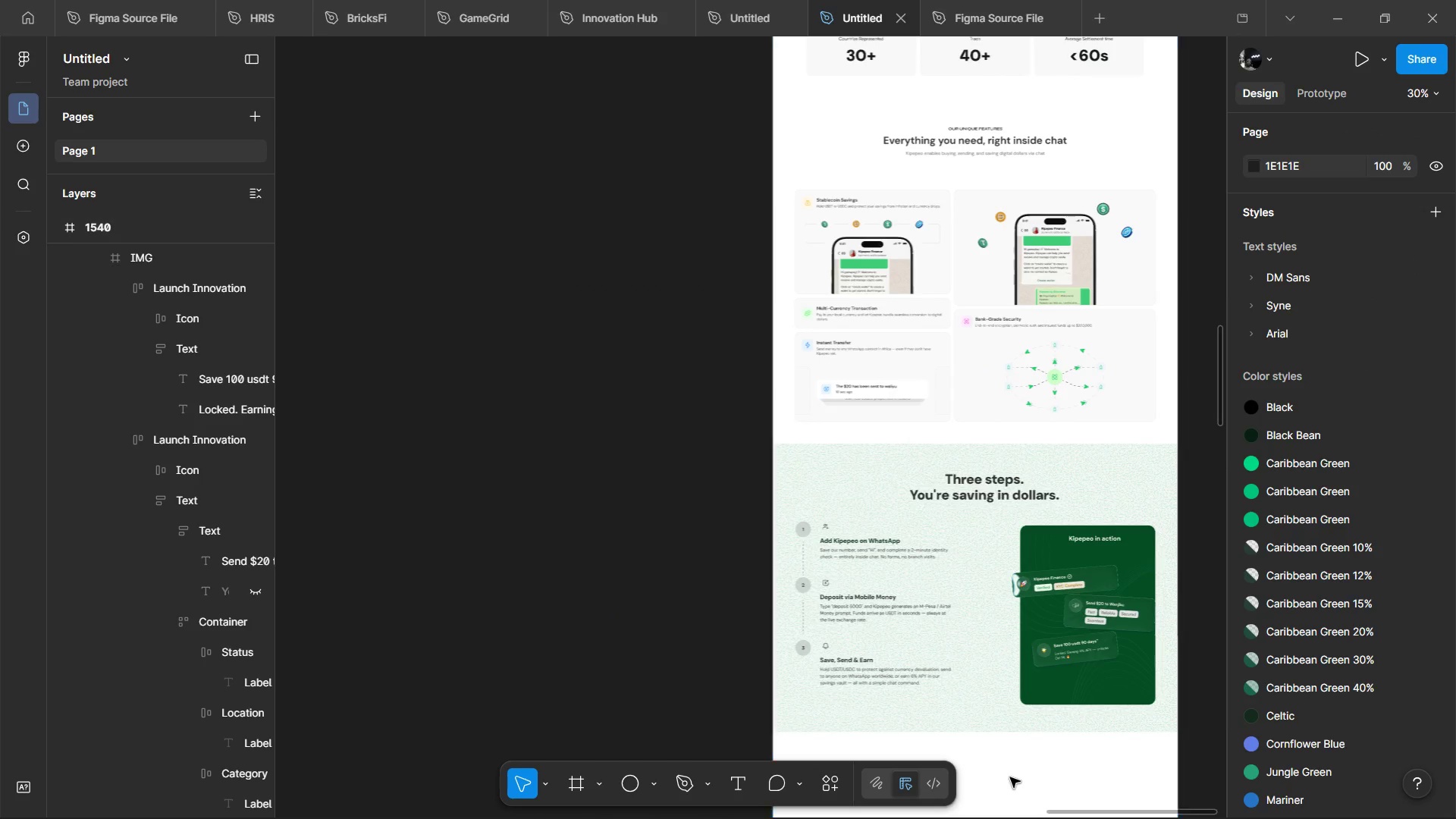 
hold_key(key=ShiftLeft, duration=0.61)
scroll: coordinate [1010, 777], scroll_direction: down, amount: 4.0
 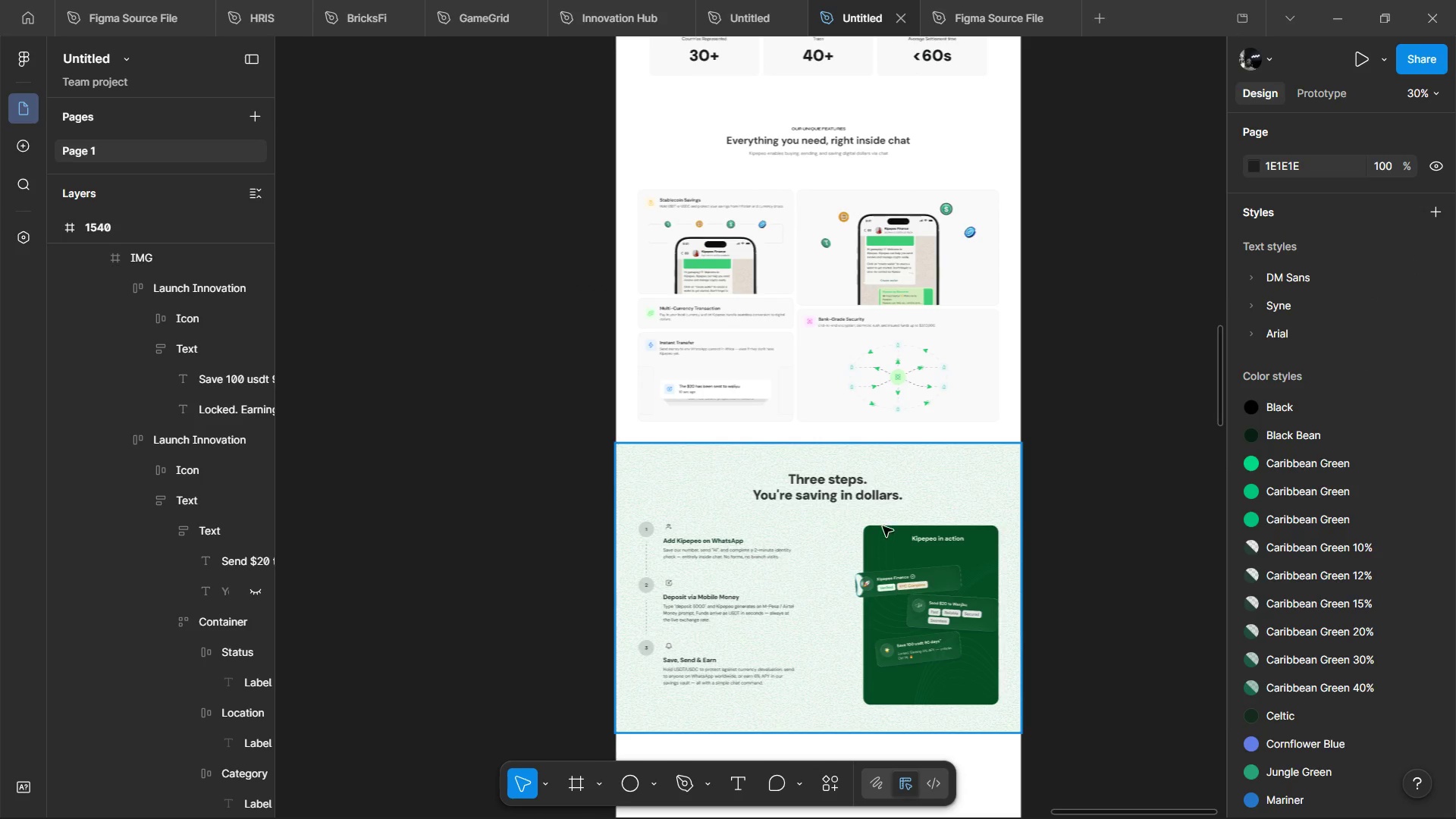 
hold_key(key=ControlLeft, duration=1.45)
scroll: coordinate [661, 612], scroll_direction: up, amount: 4.0
 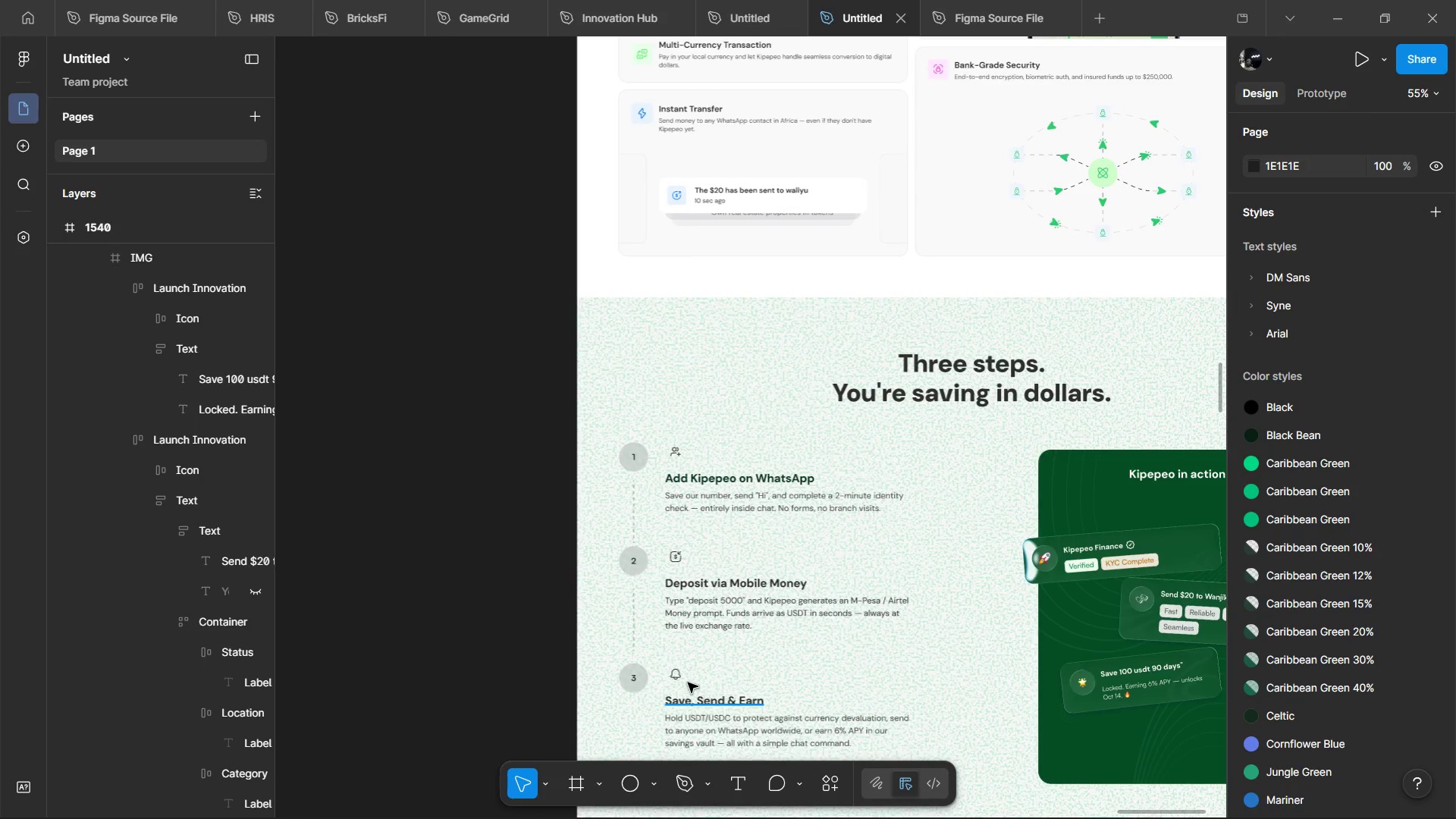 
left_click([679, 676])
 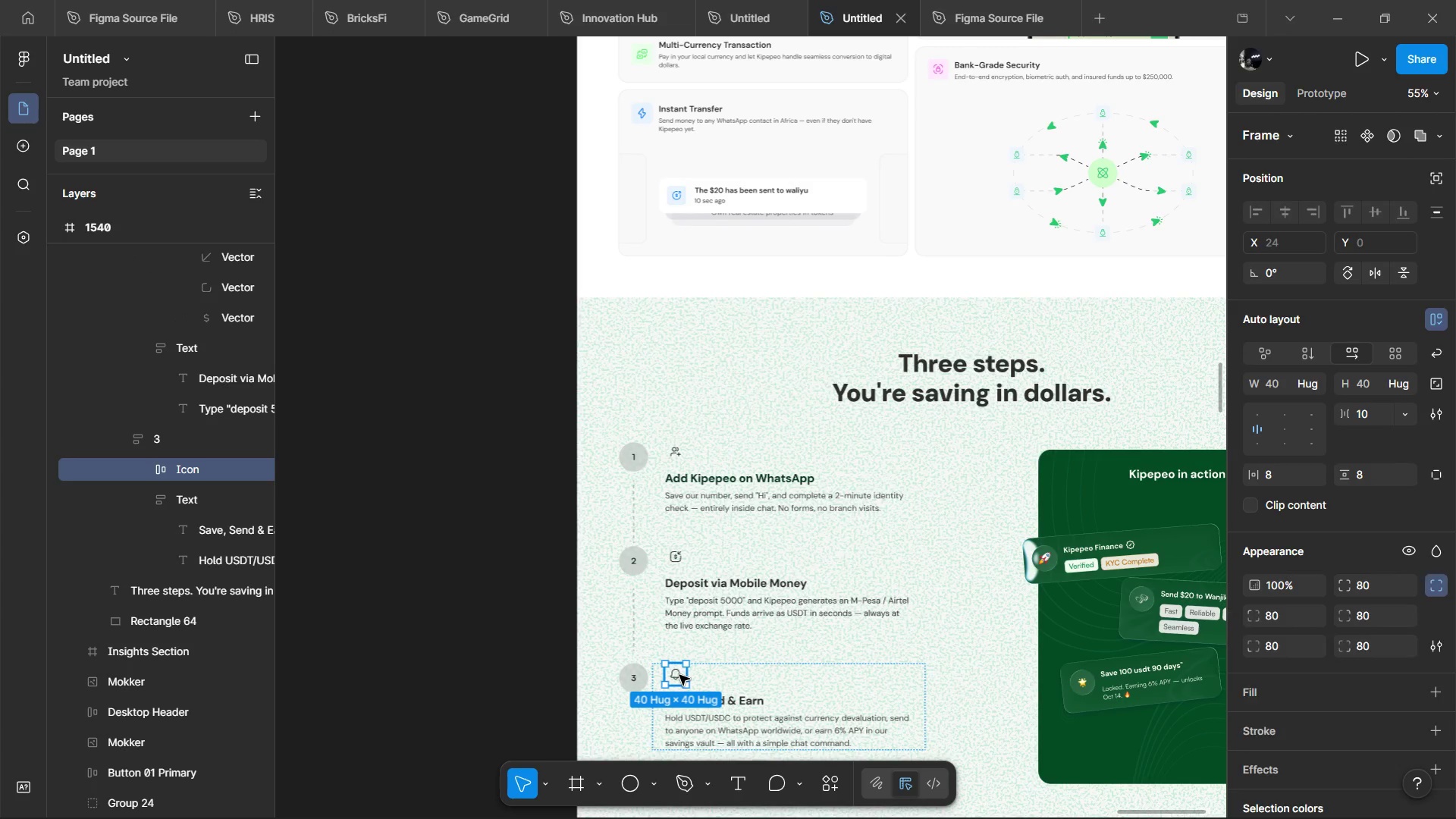 
double_click([679, 675])
 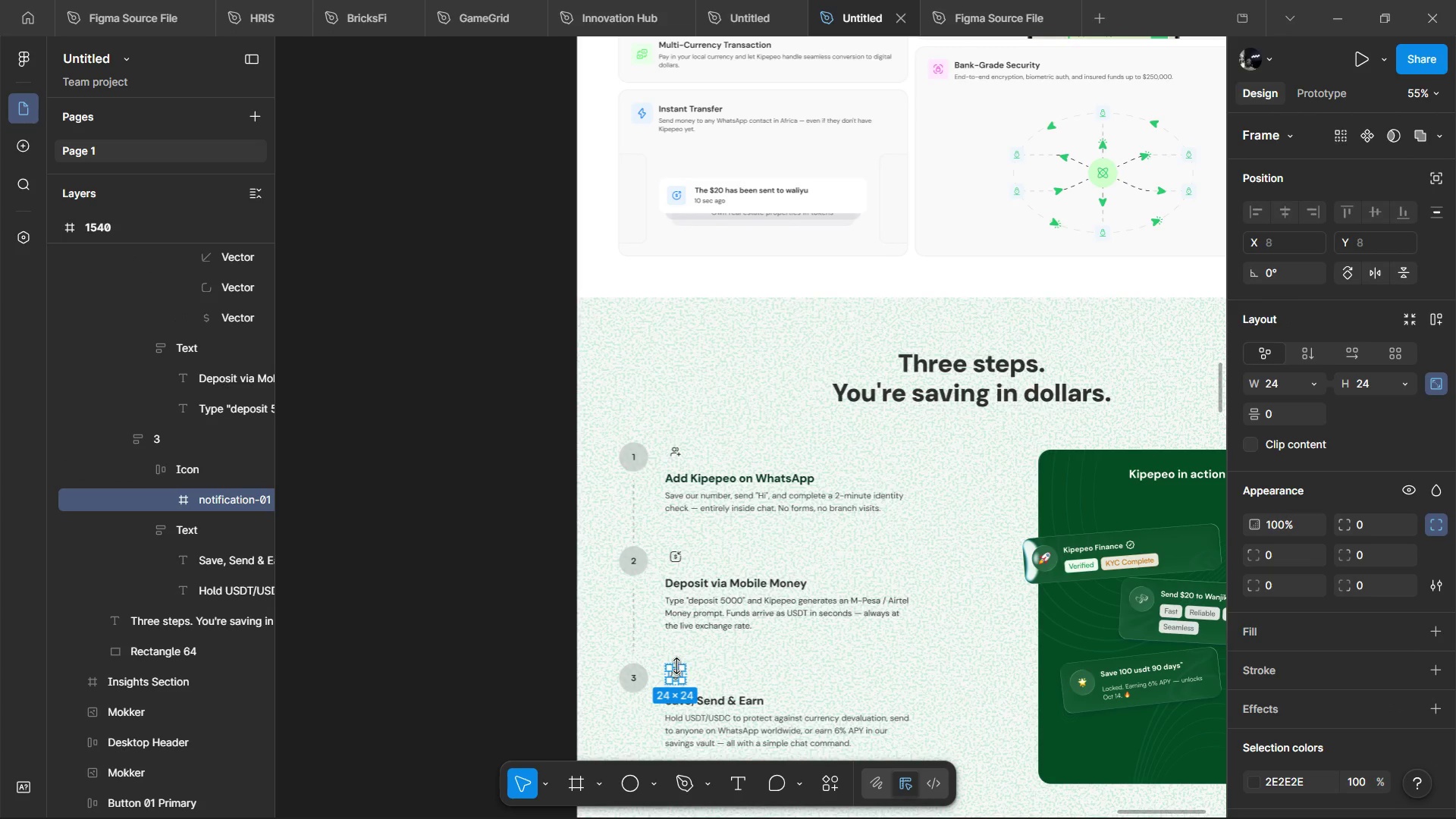 
key(Alt+Control+P)
 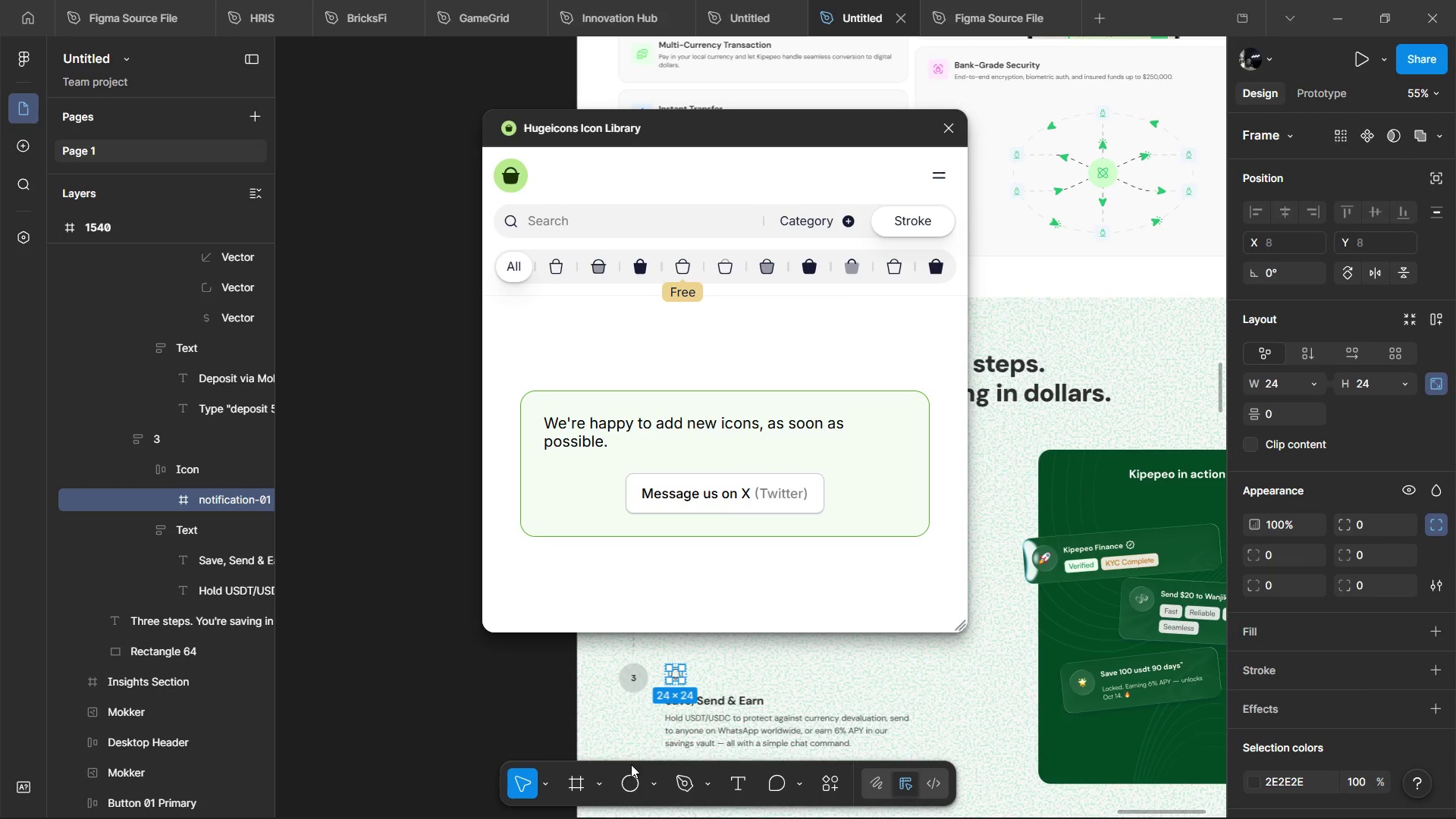 
wait(7.61)
 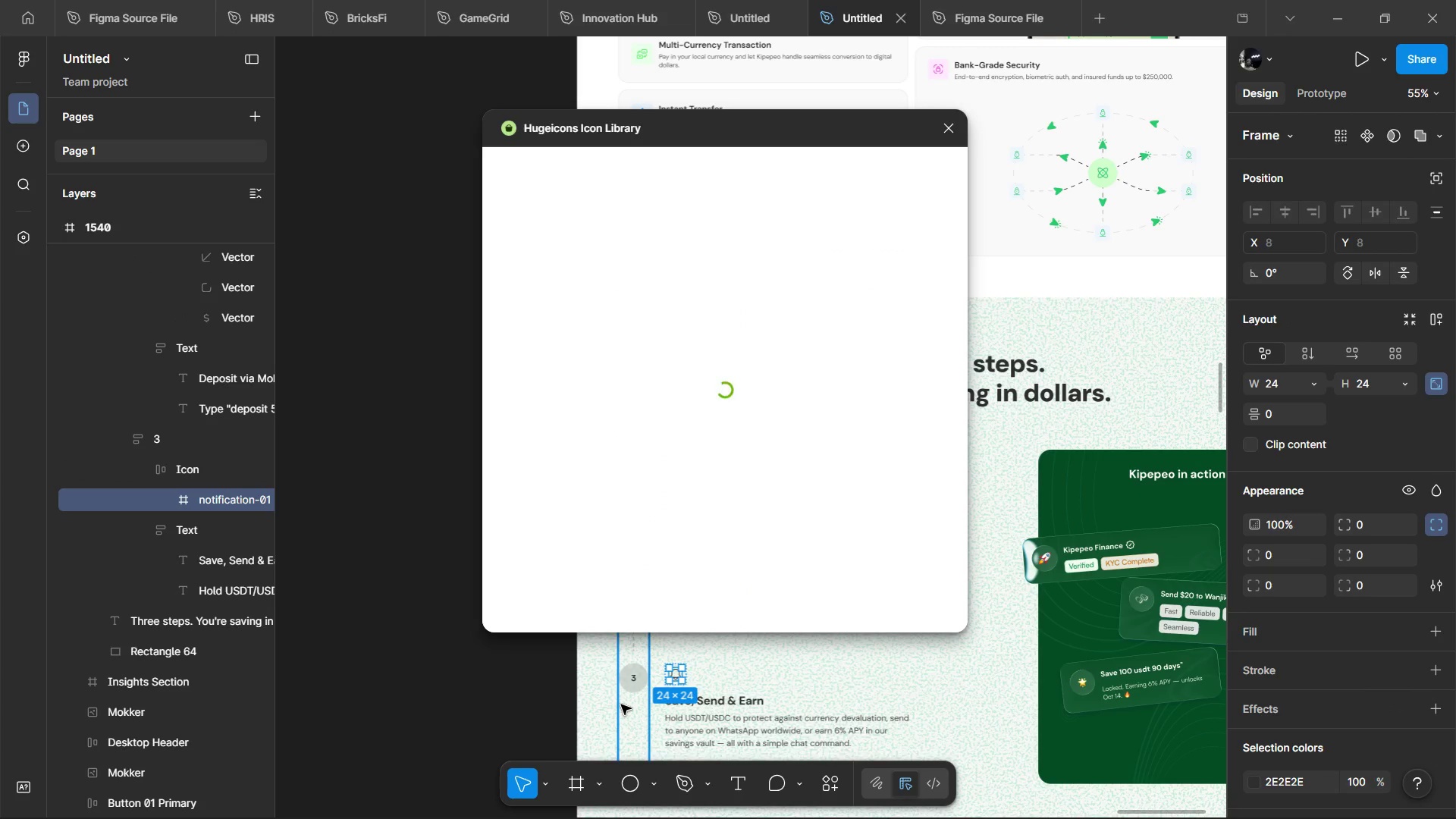 
hold_key(key=ControlLeft, duration=0.83)
scroll: coordinate [950, 654], scroll_direction: up, amount: 3.0
 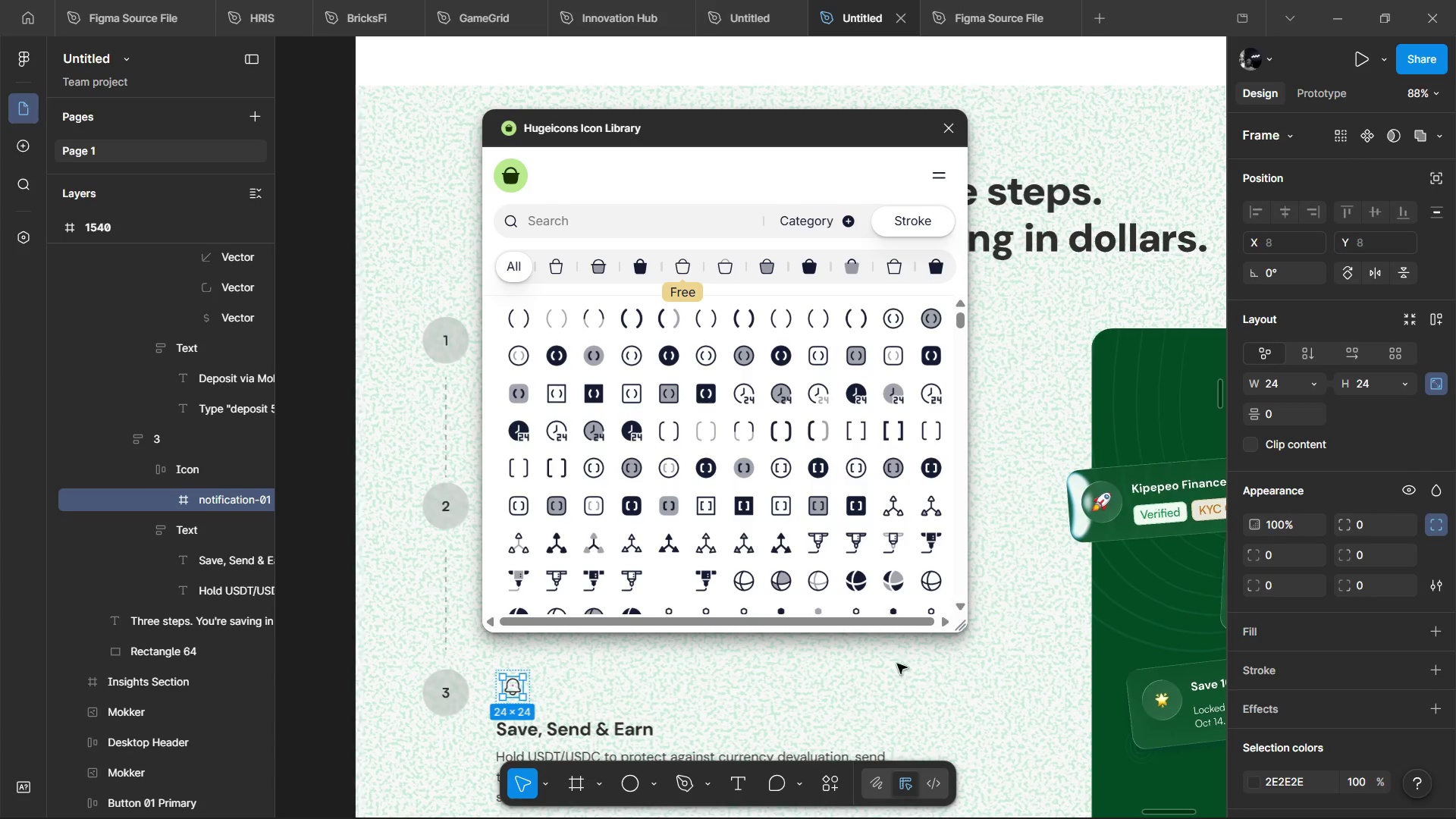 
type(all)
 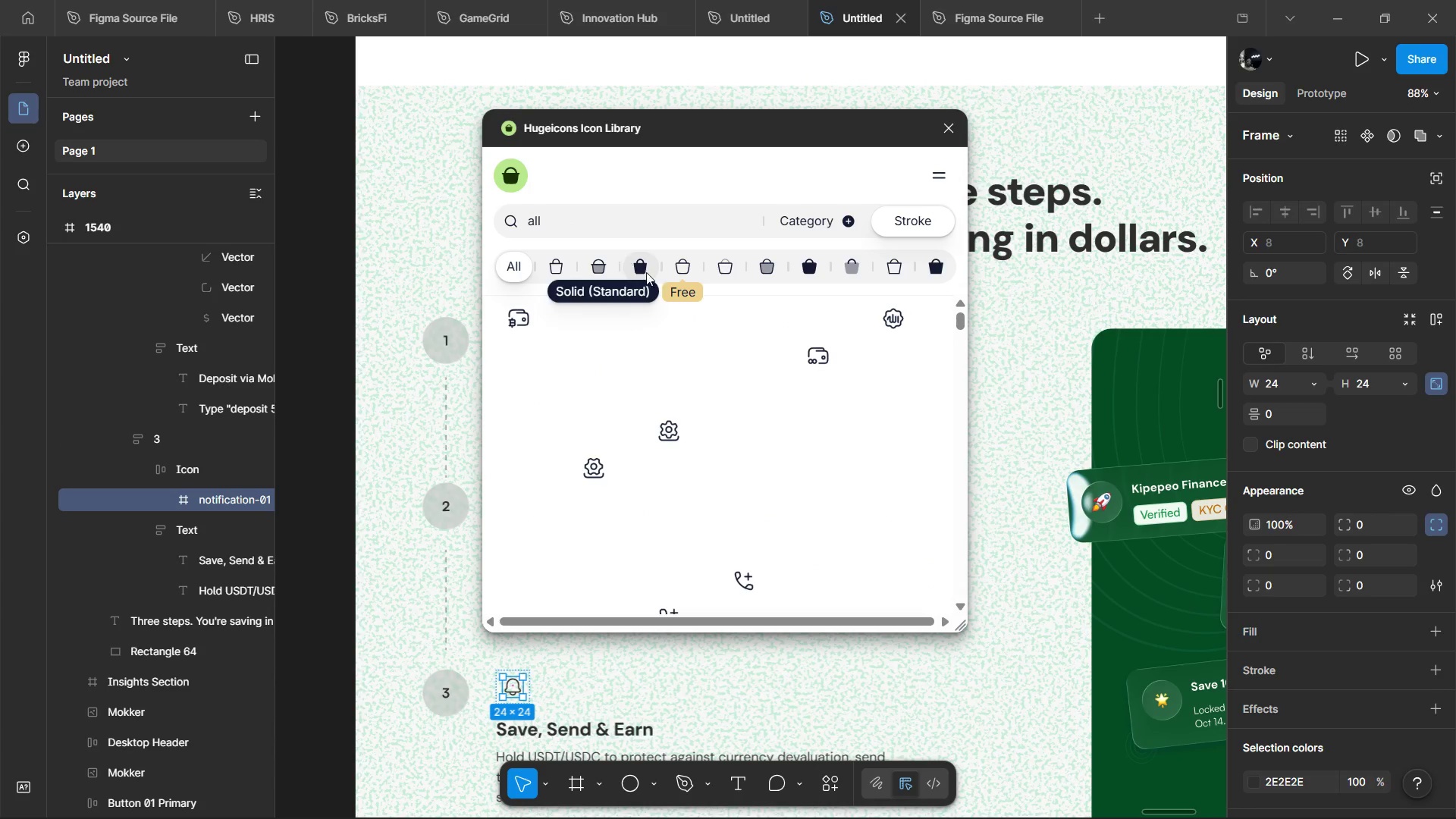 
left_click([681, 268])
 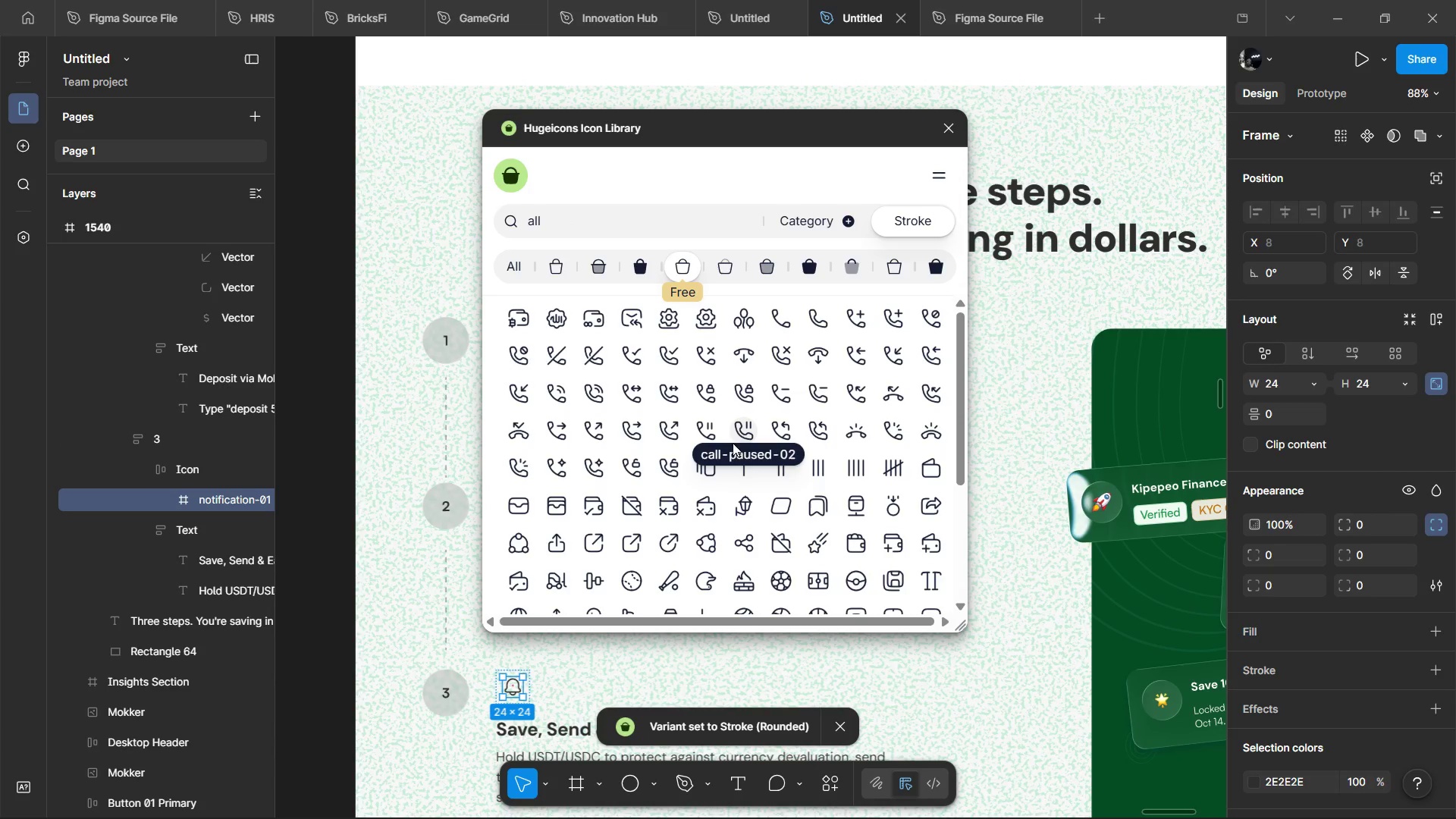 
scroll: coordinate [724, 483], scroll_direction: down, amount: 3.0
 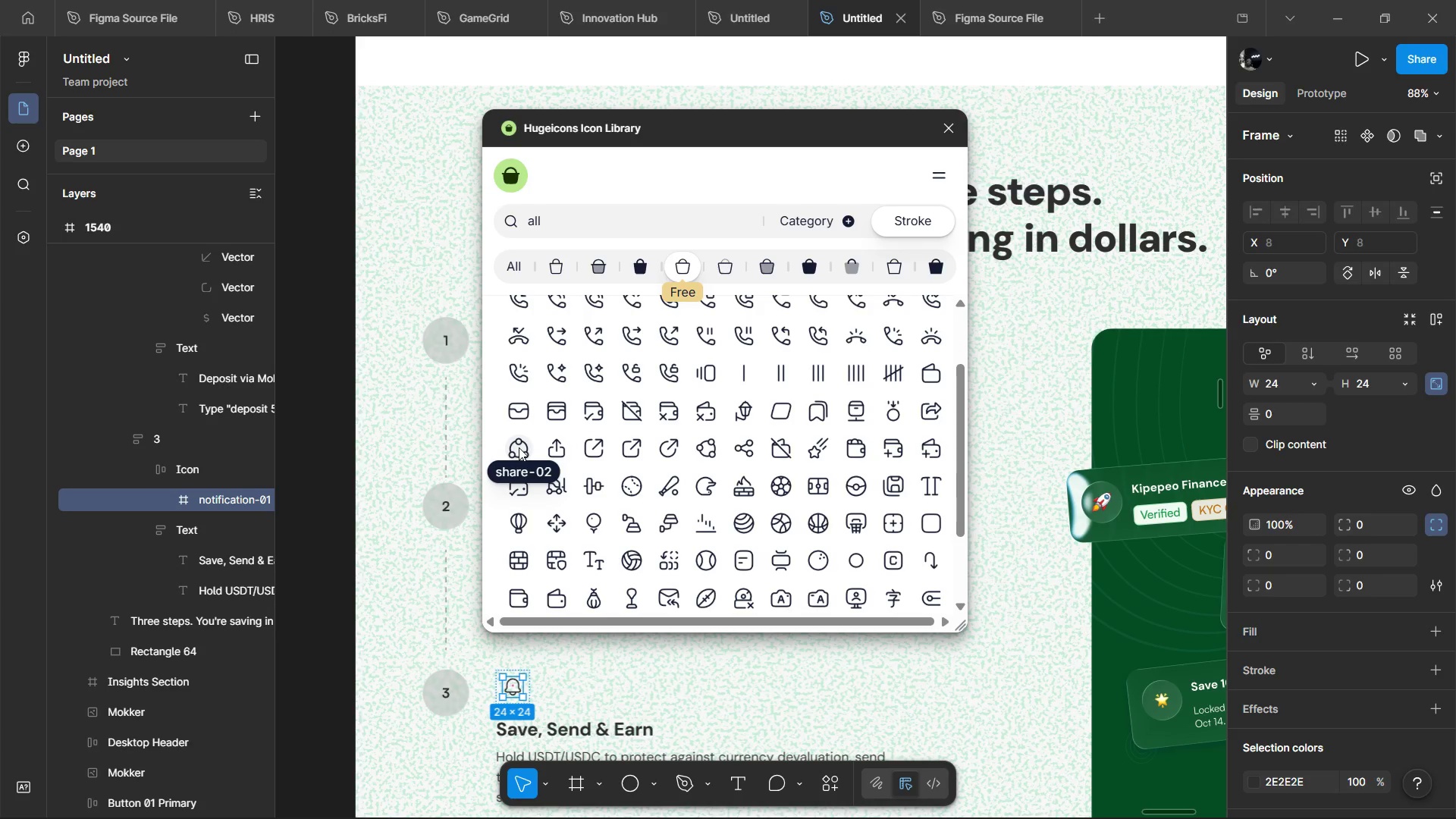 
wait(5.51)
 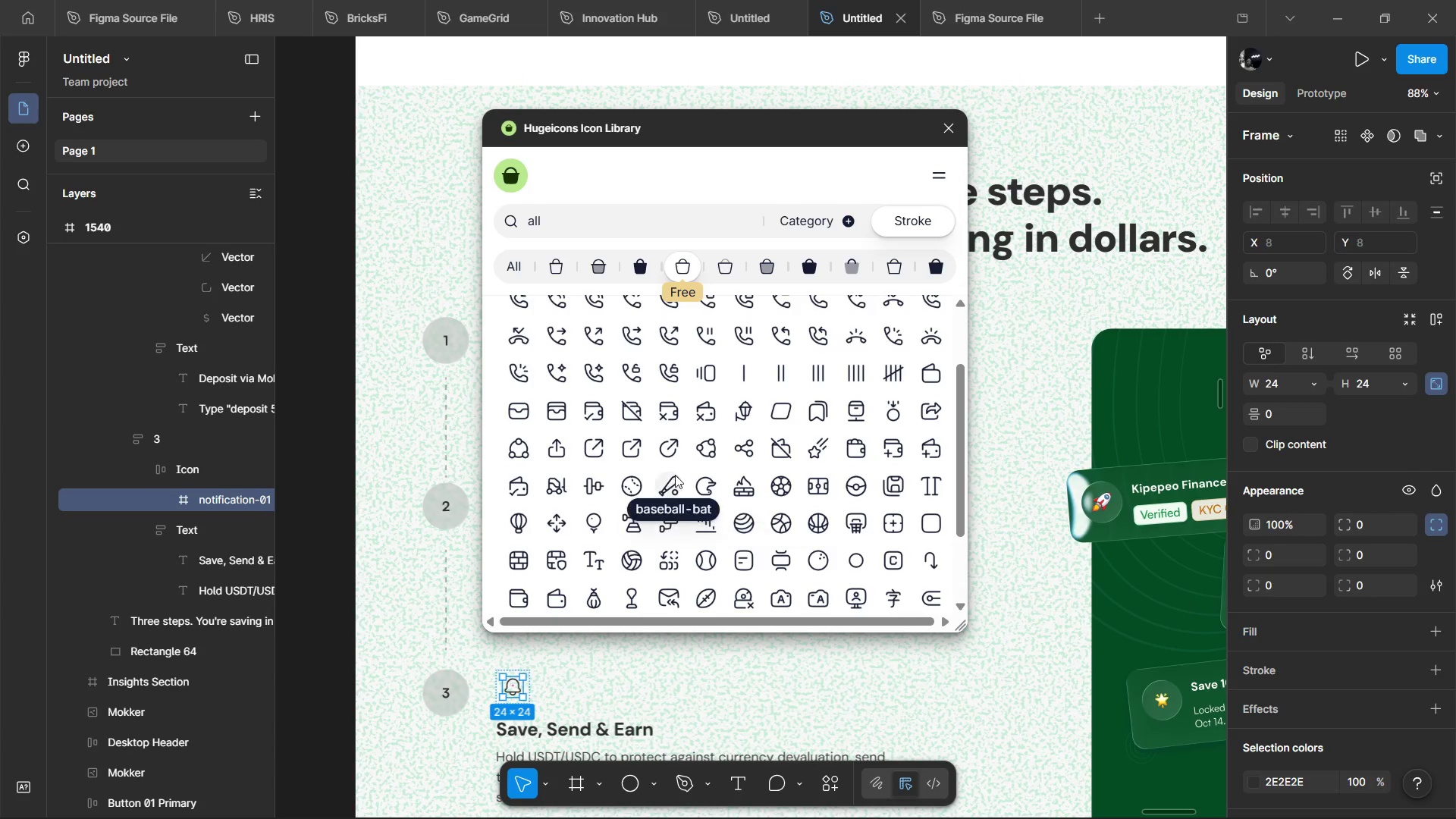 
double_click([559, 224])
 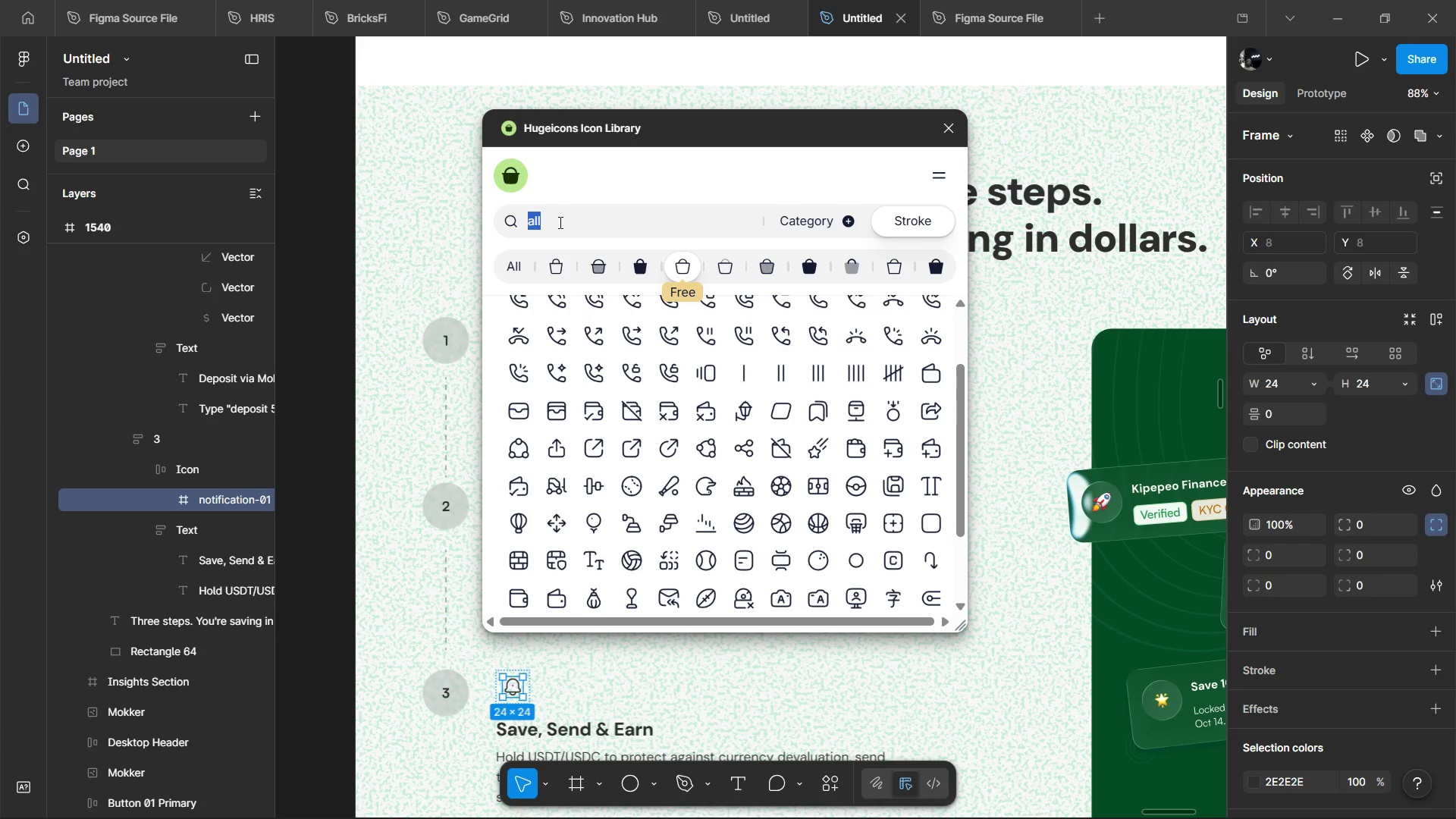 
type(share)
 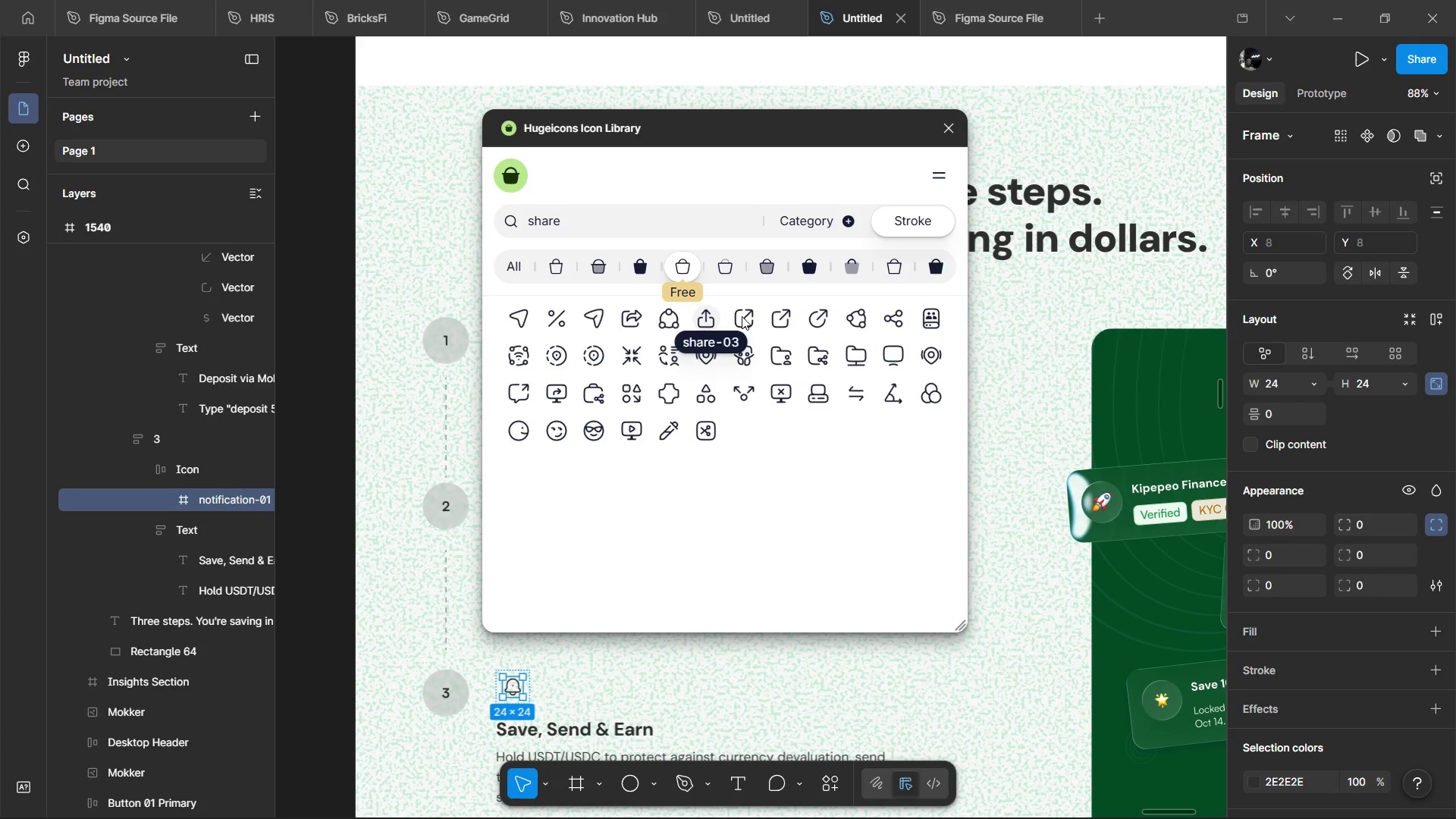 
wait(14.06)
 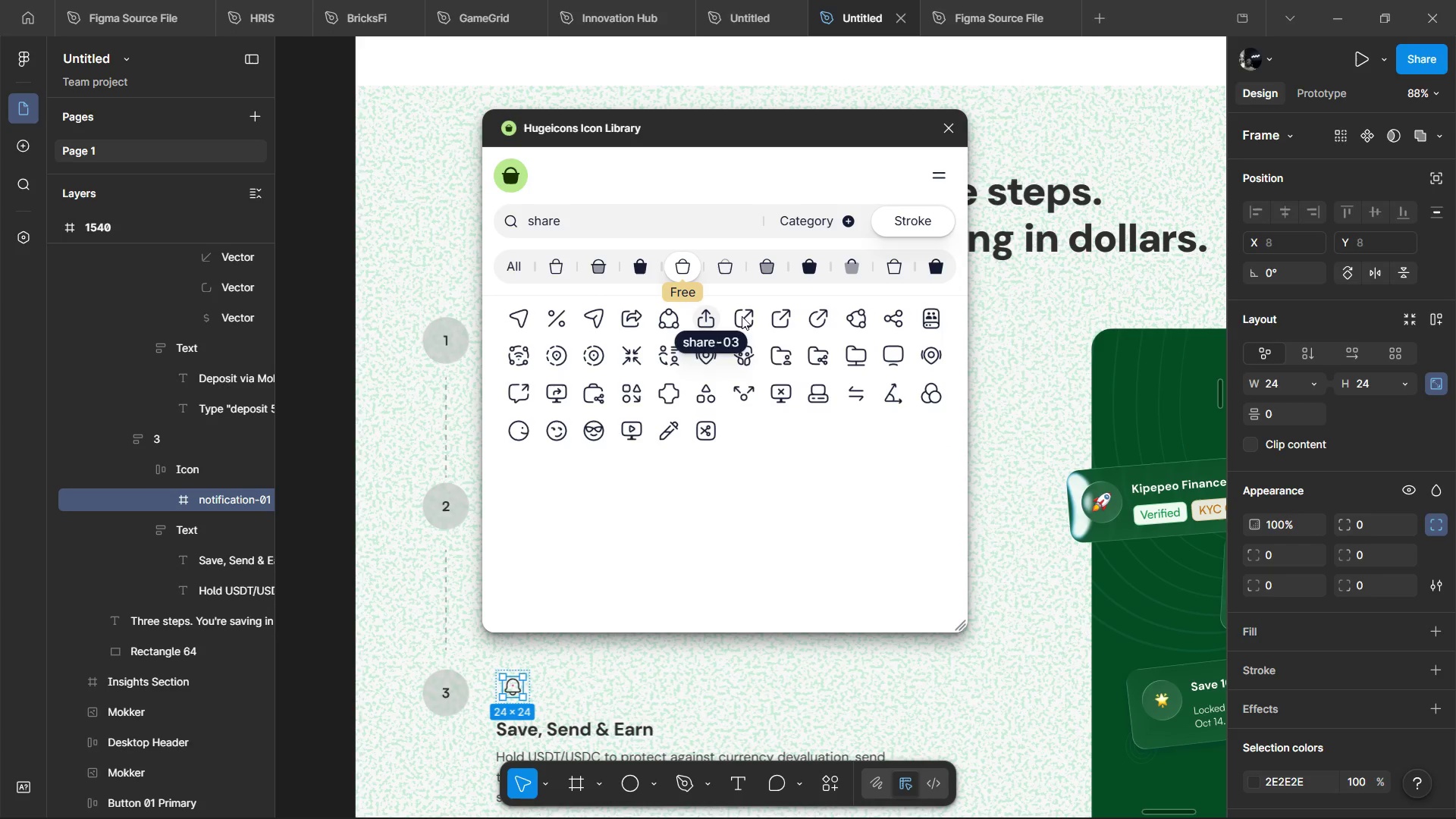 
left_click([852, 317])
 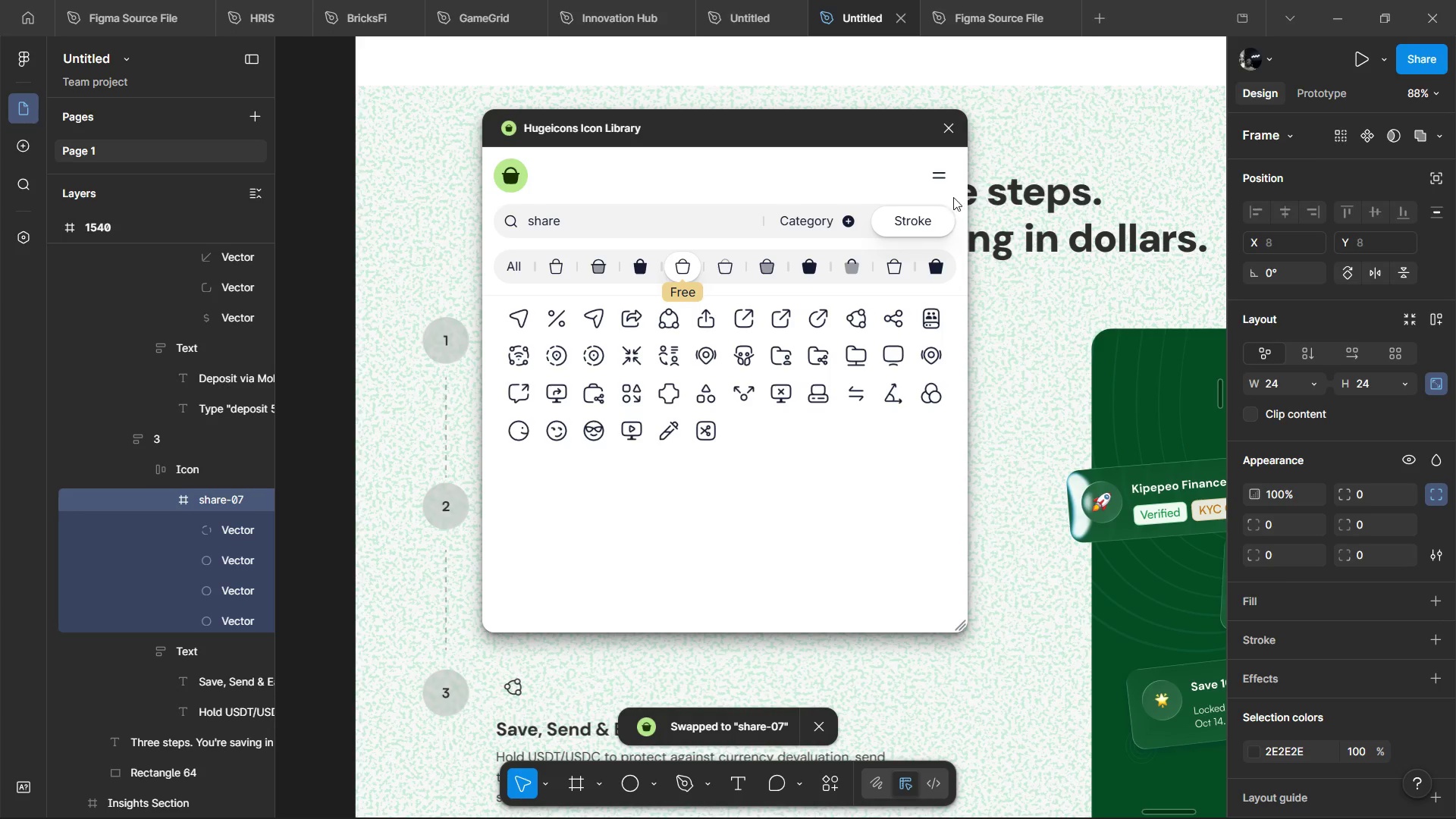 
left_click([949, 116])
 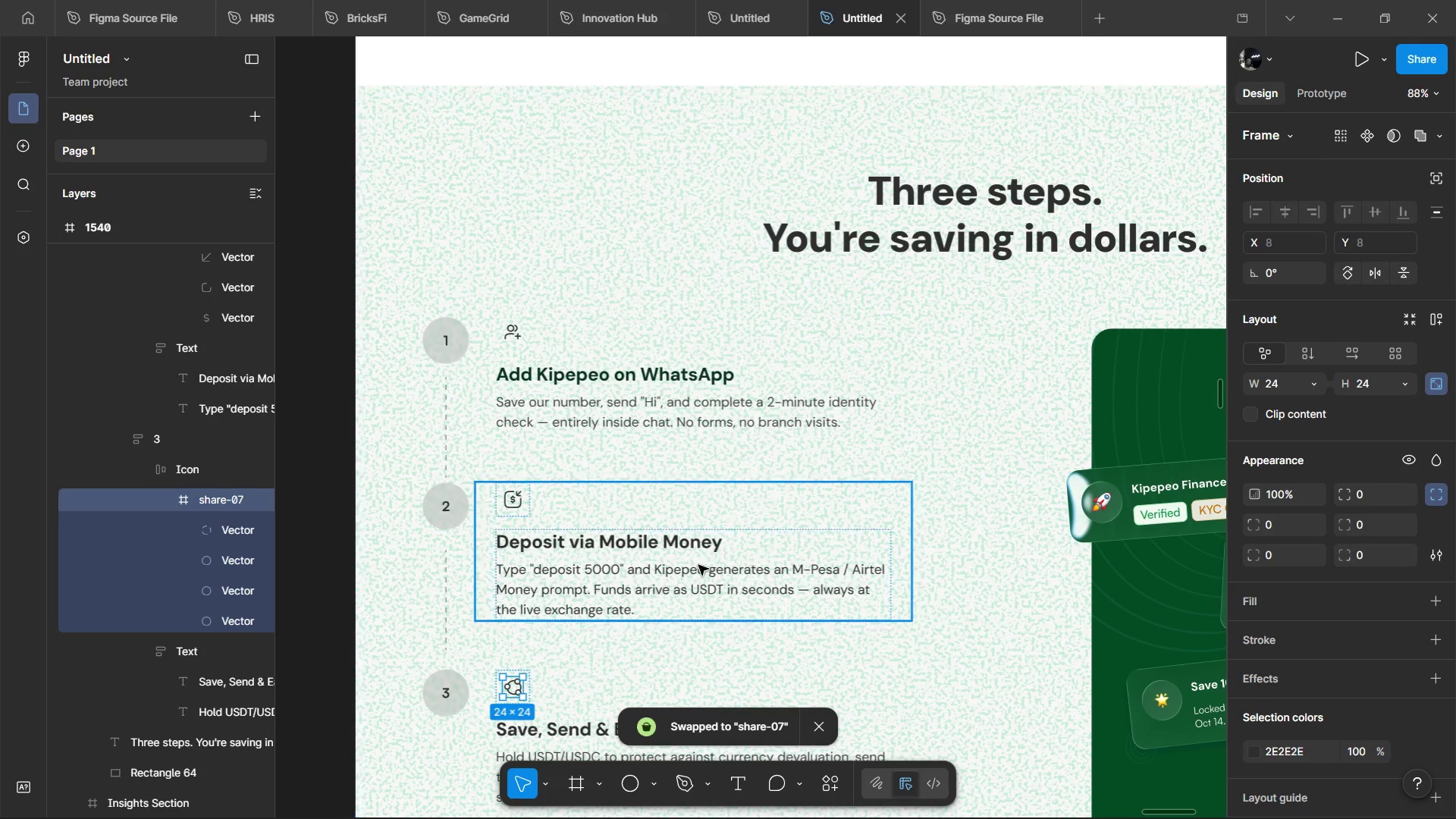 
scroll: coordinate [682, 573], scroll_direction: down, amount: 5.0
 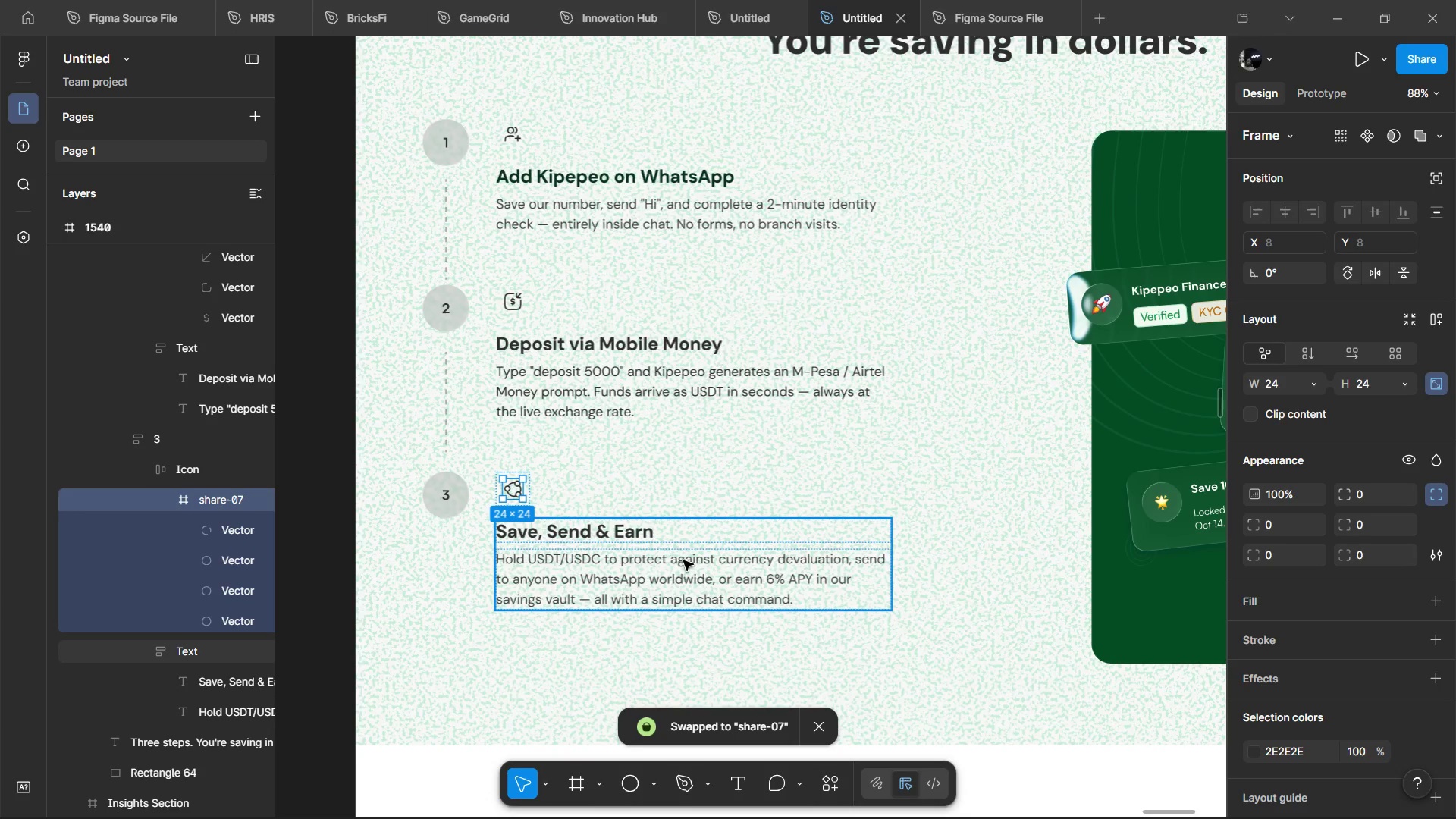 
hold_key(key=ControlLeft, duration=0.89)
 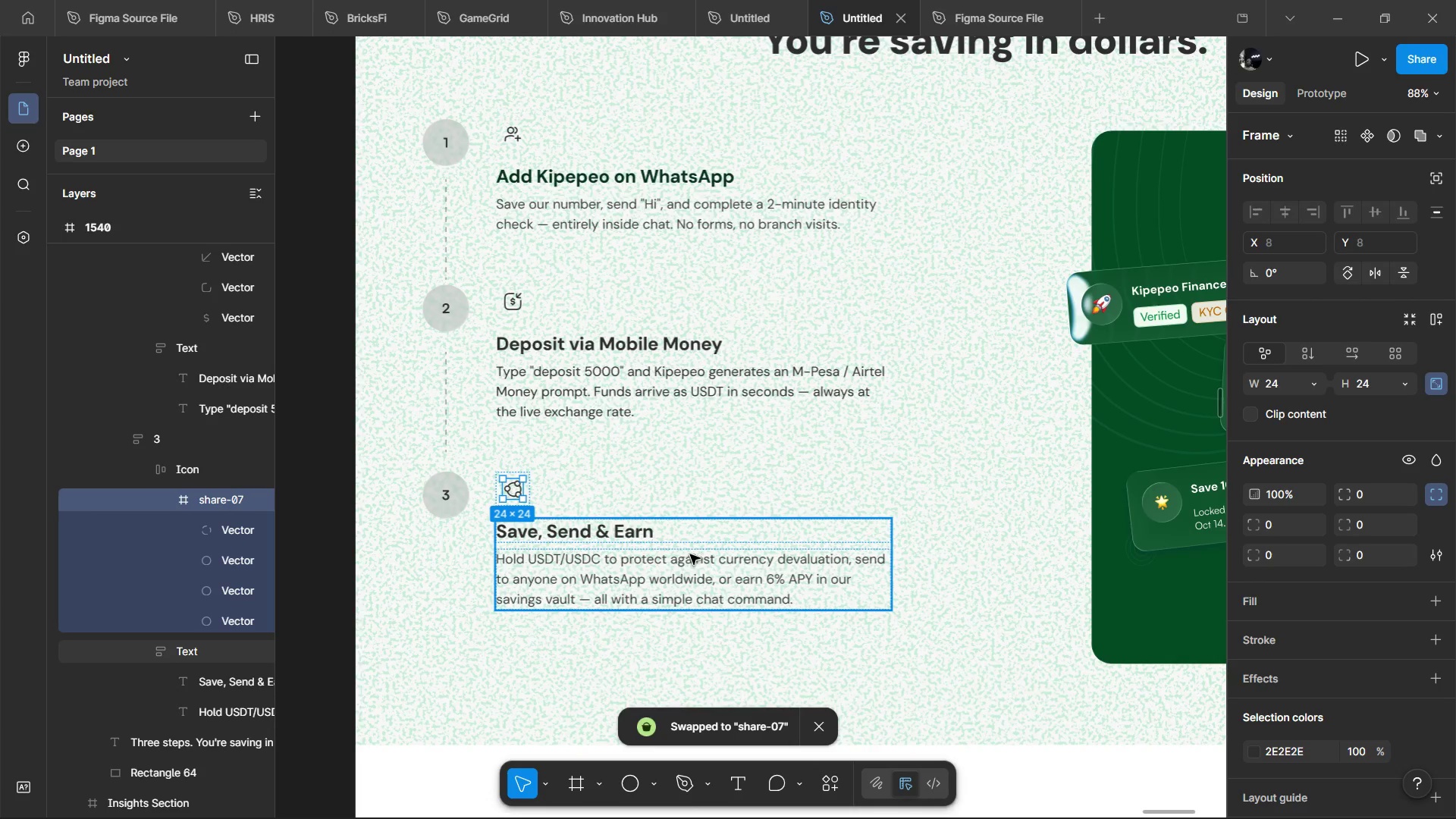 
hold_key(key=ShiftLeft, duration=0.31)
 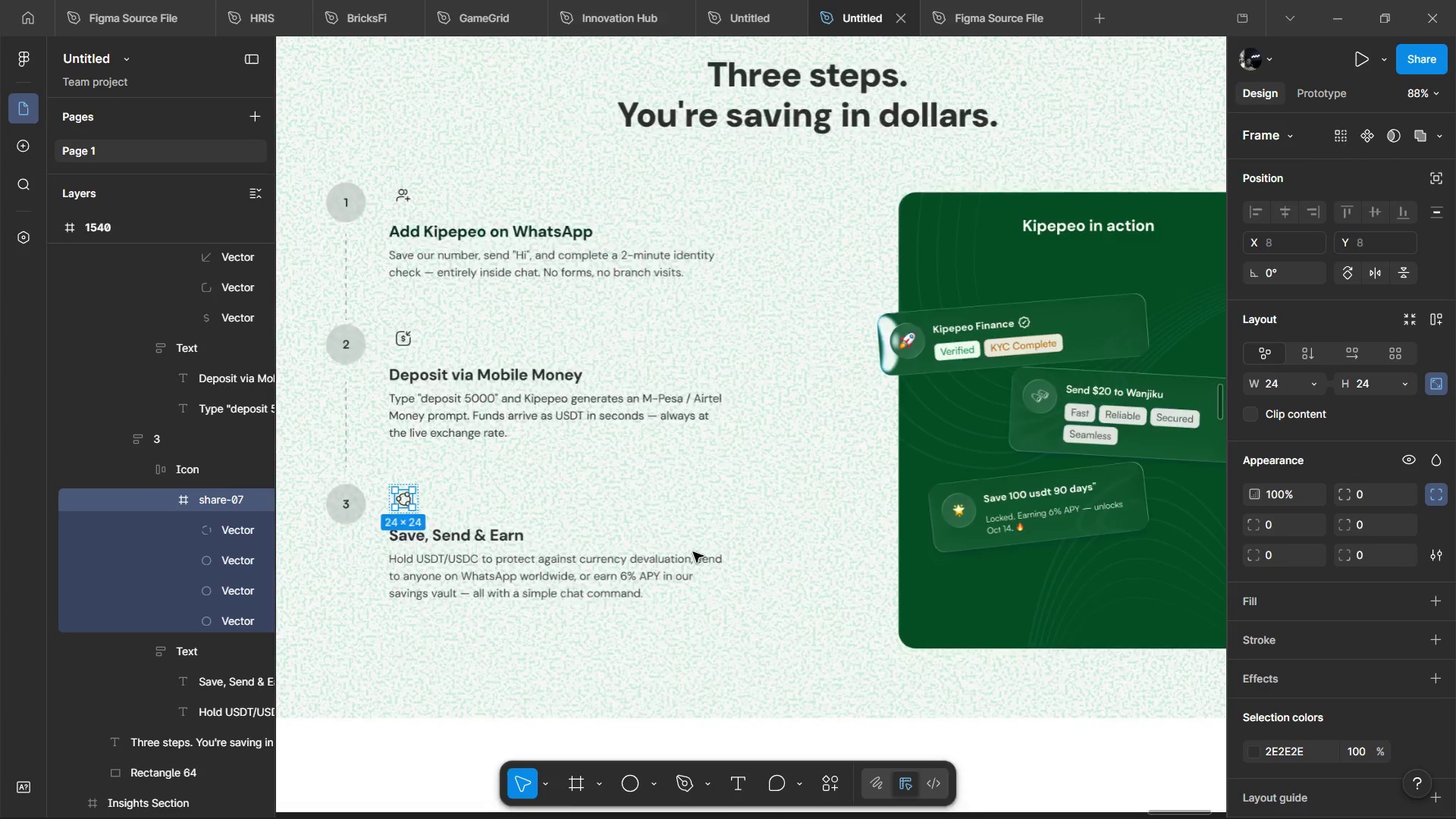 
hold_key(key=ControlLeft, duration=1.48)
 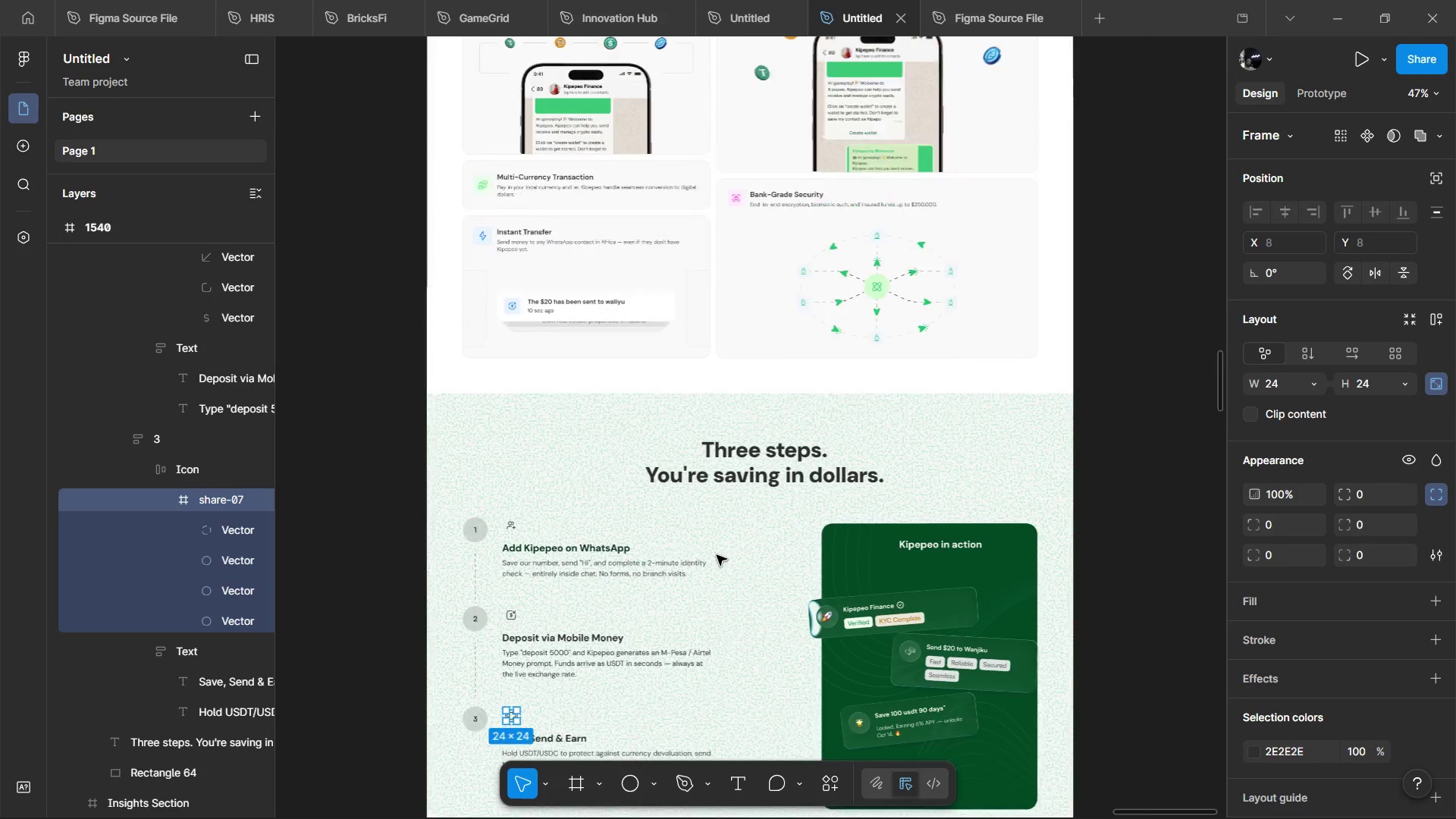 
scroll: coordinate [693, 552], scroll_direction: down, amount: 8.0
 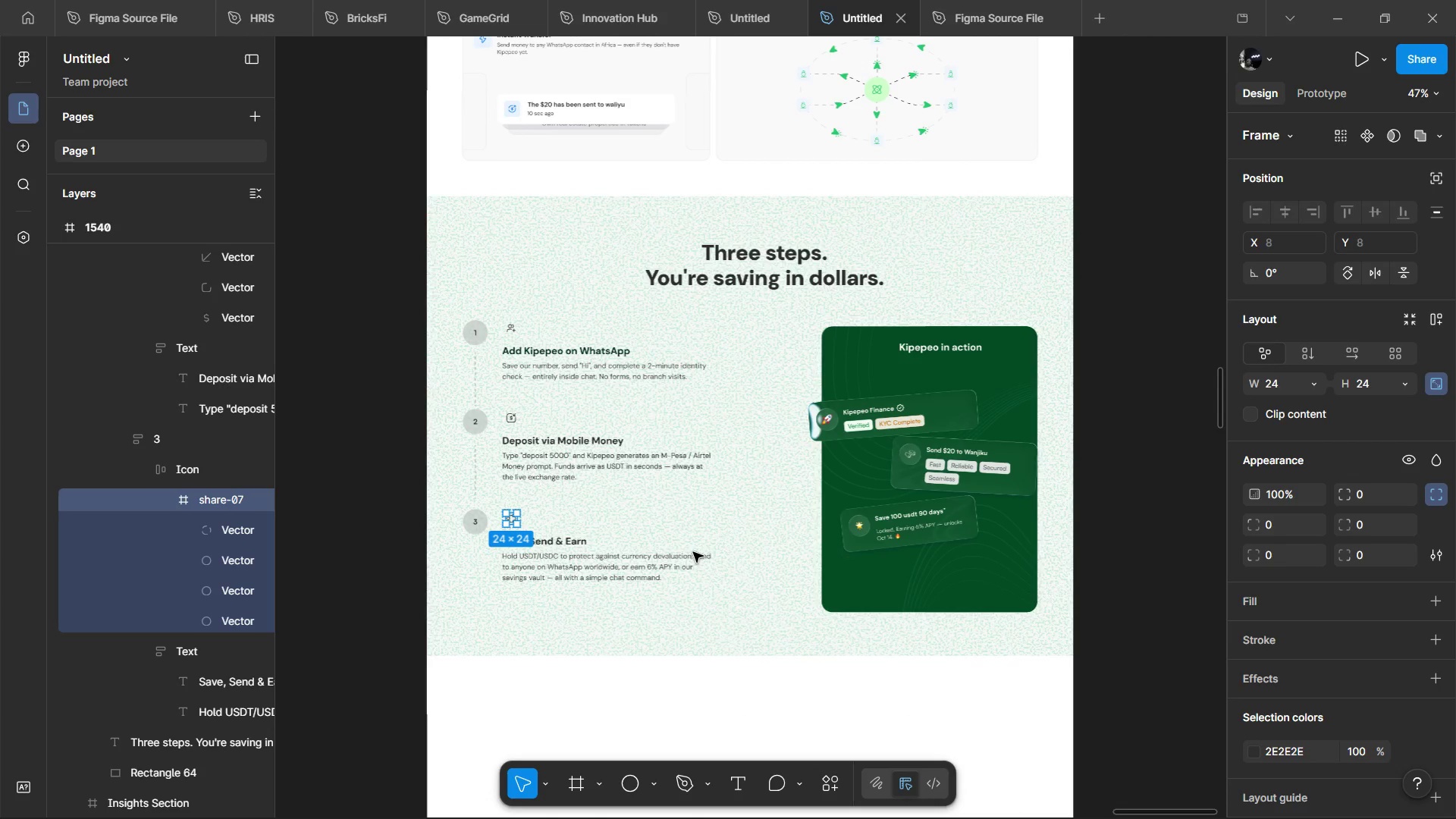 
scroll: coordinate [717, 555], scroll_direction: up, amount: 5.0
 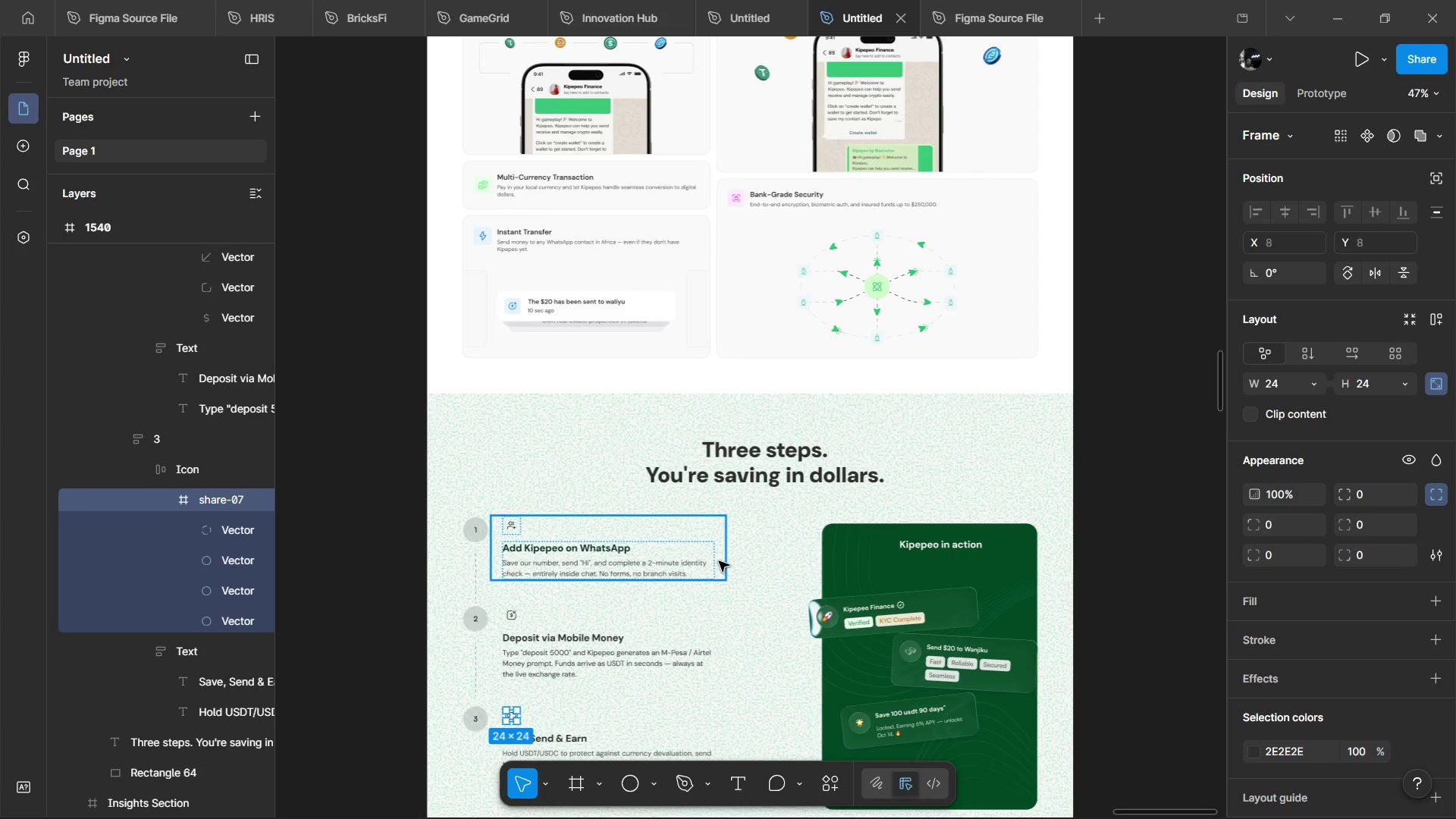 
wait(337.23)
 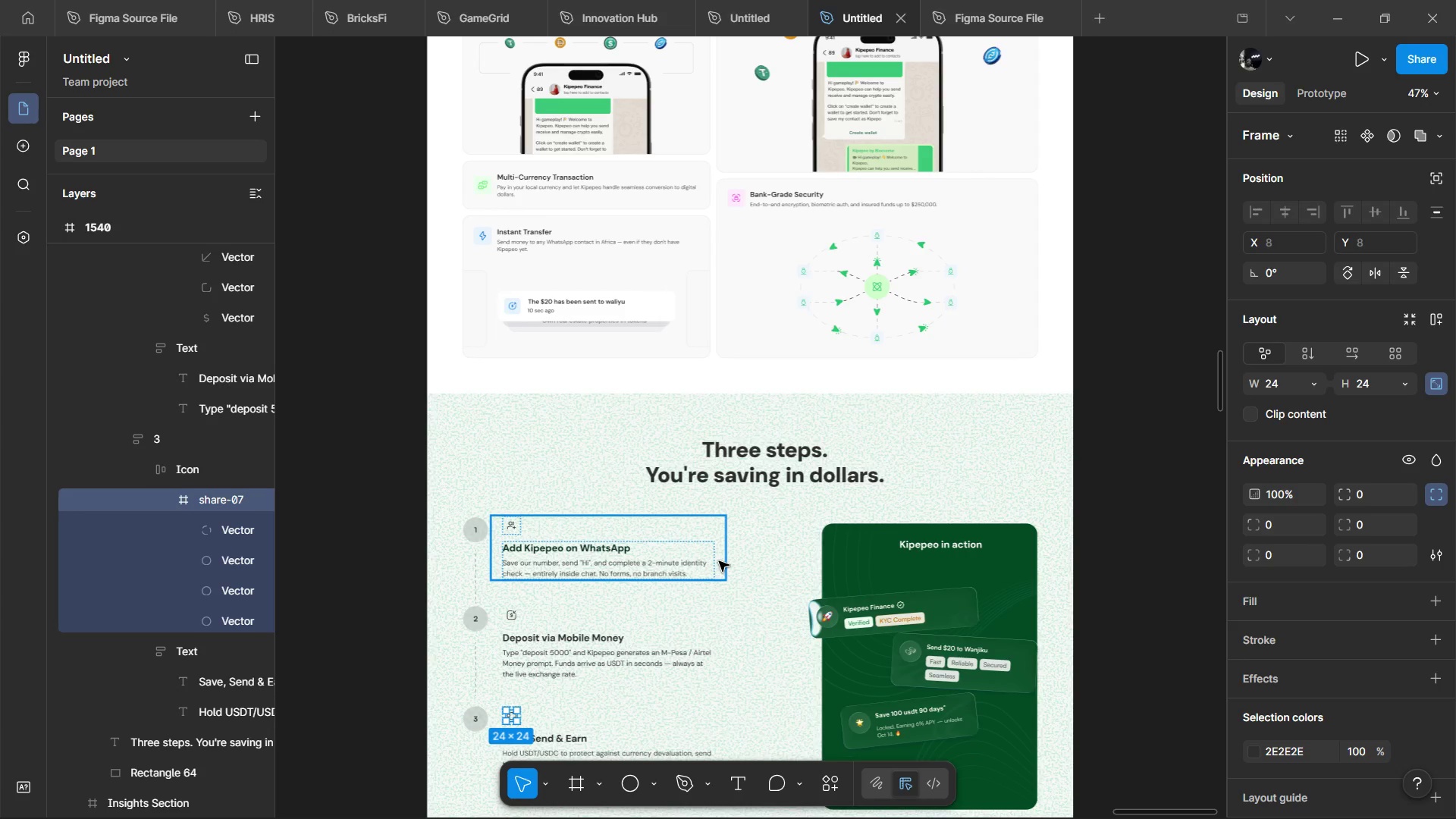 
left_click([963, 403])
 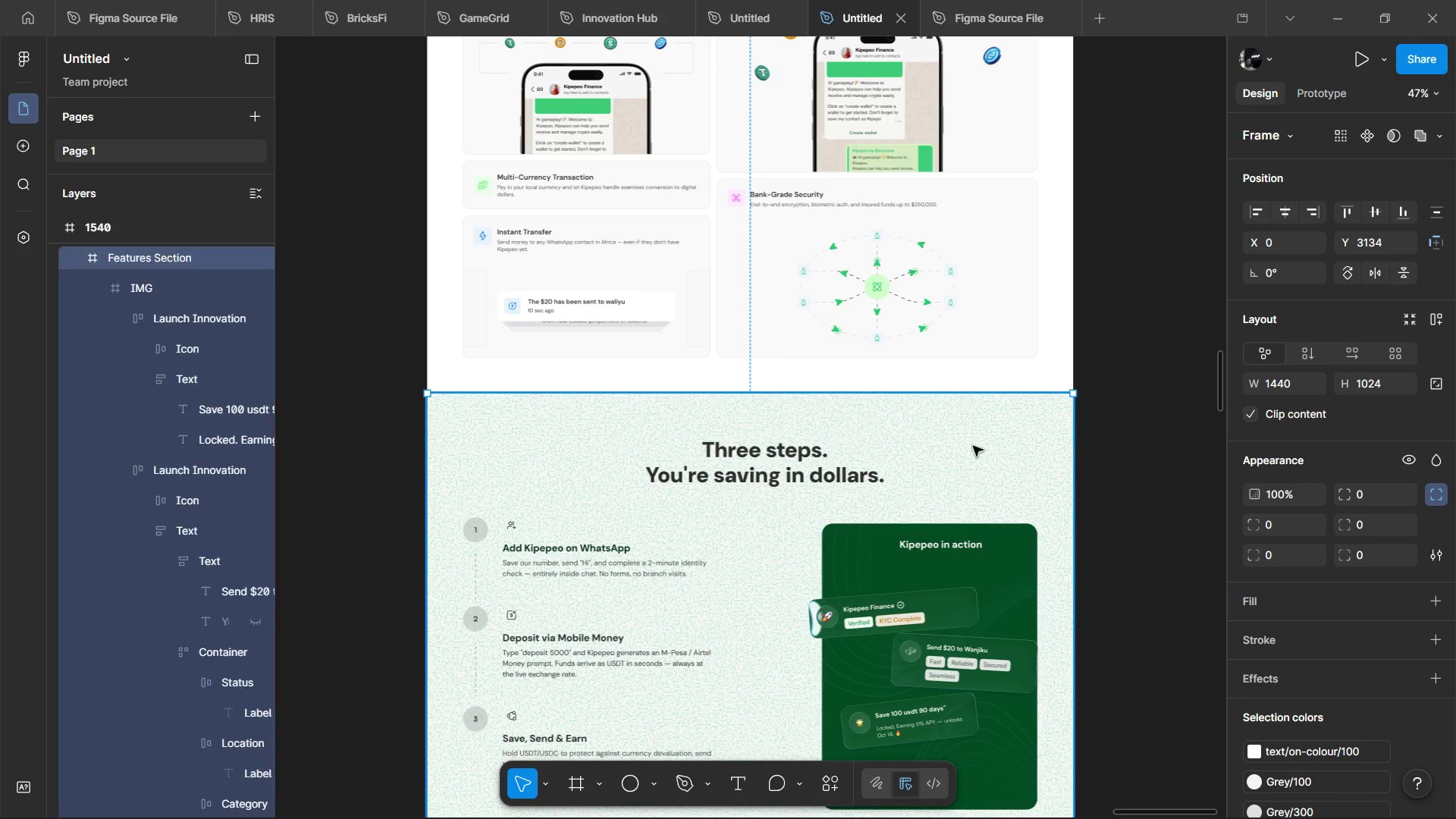 
scroll: coordinate [975, 543], scroll_direction: up, amount: 7.0
 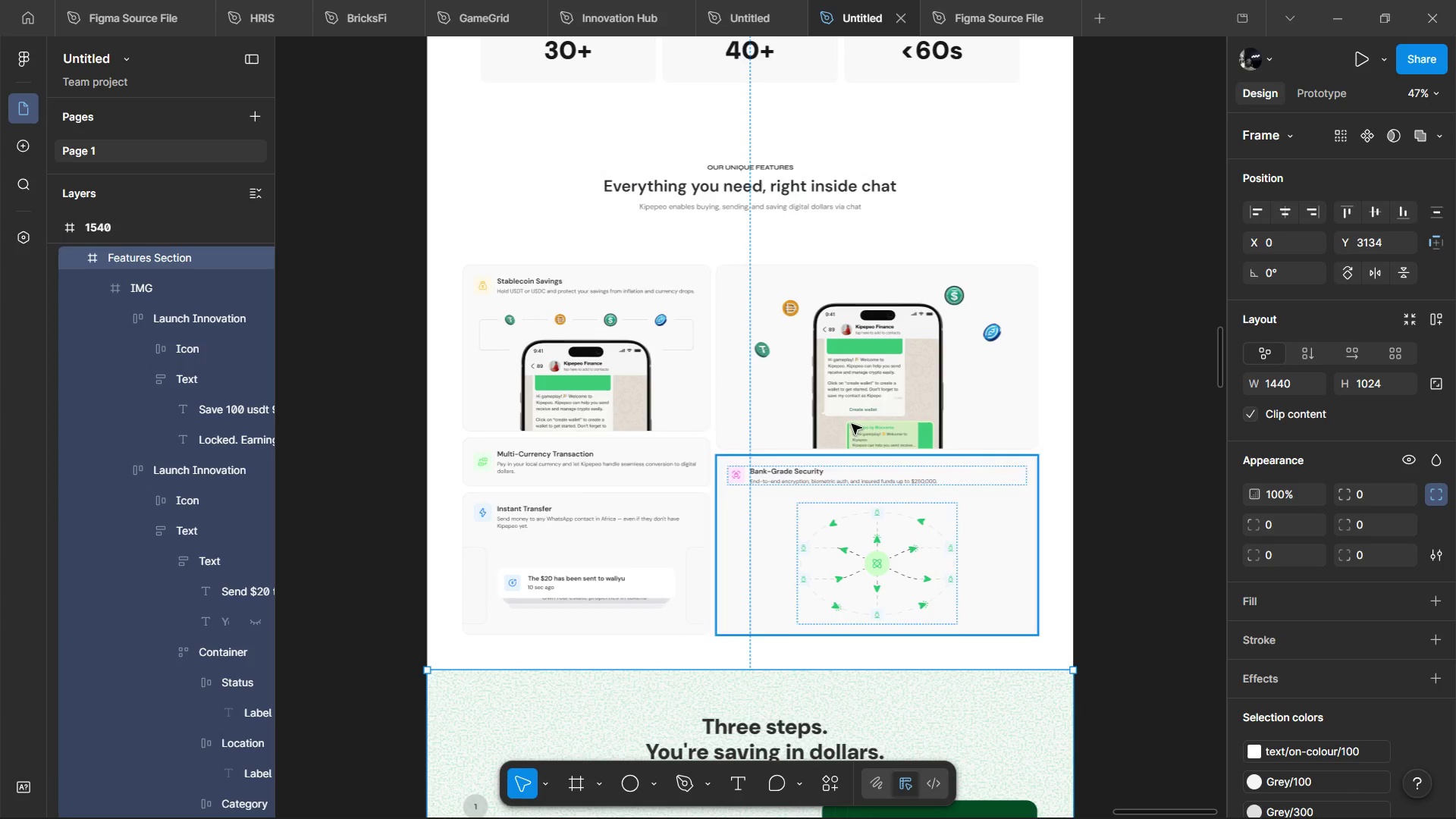 
hold_key(key=ControlLeft, duration=1.38)
scroll: coordinate [875, 351], scroll_direction: up, amount: 5.0
 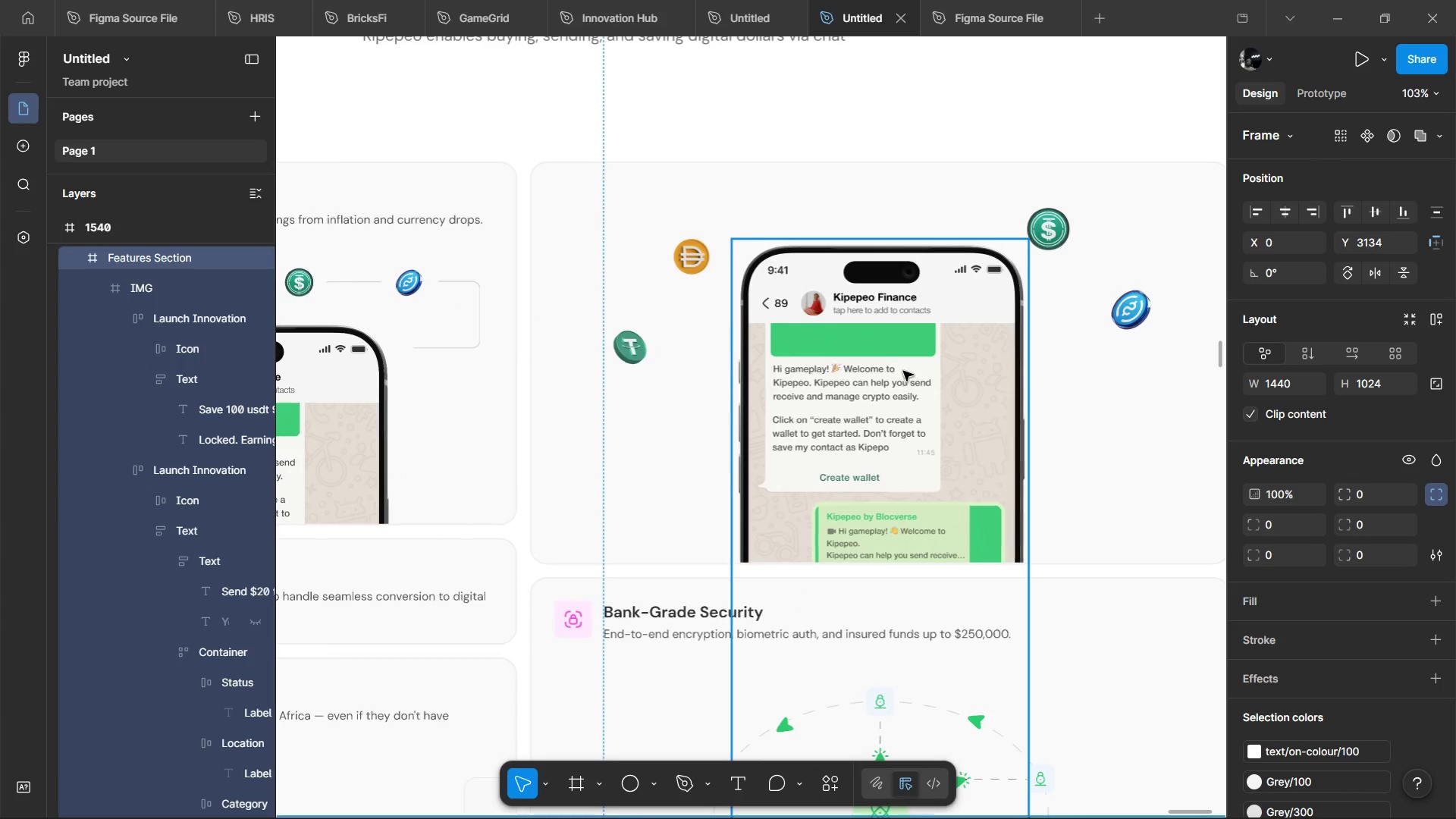 
key(Alt+Tab)